 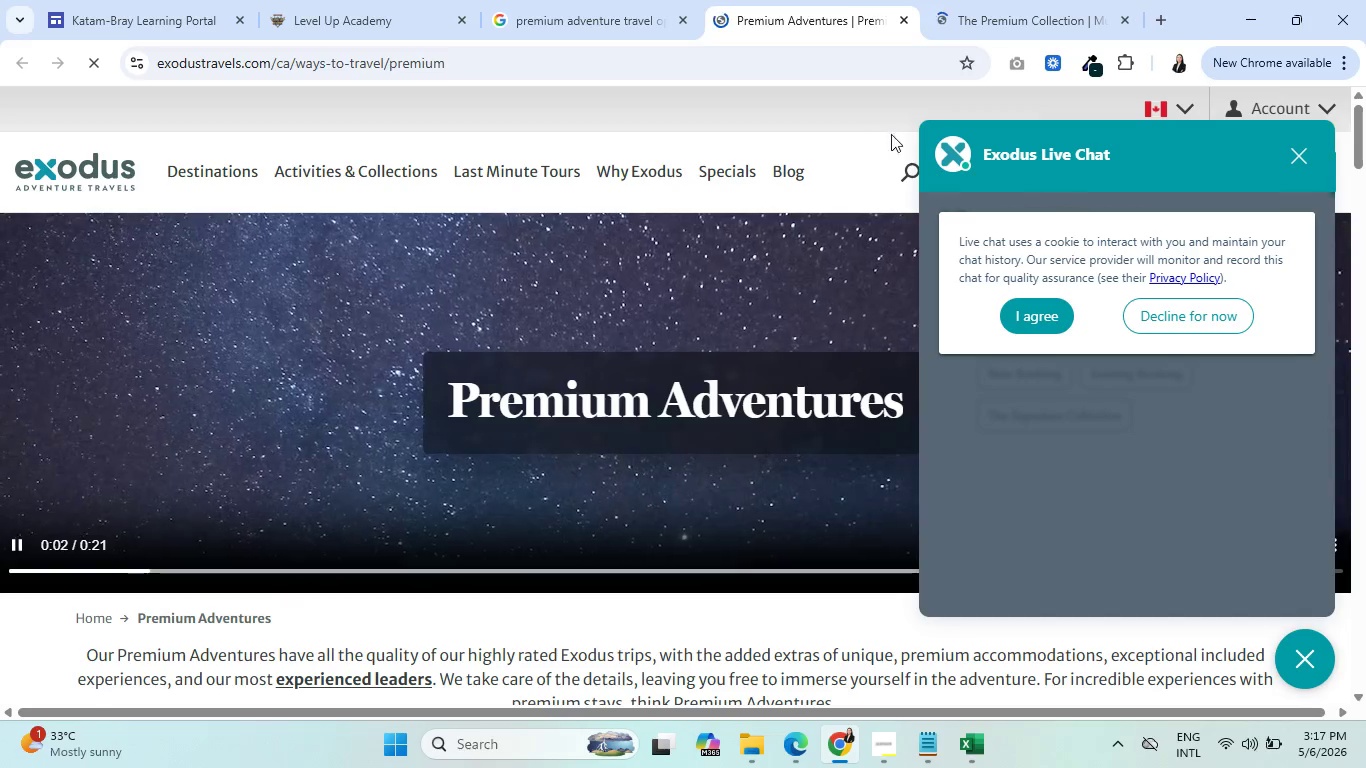 
left_click([1301, 158])
 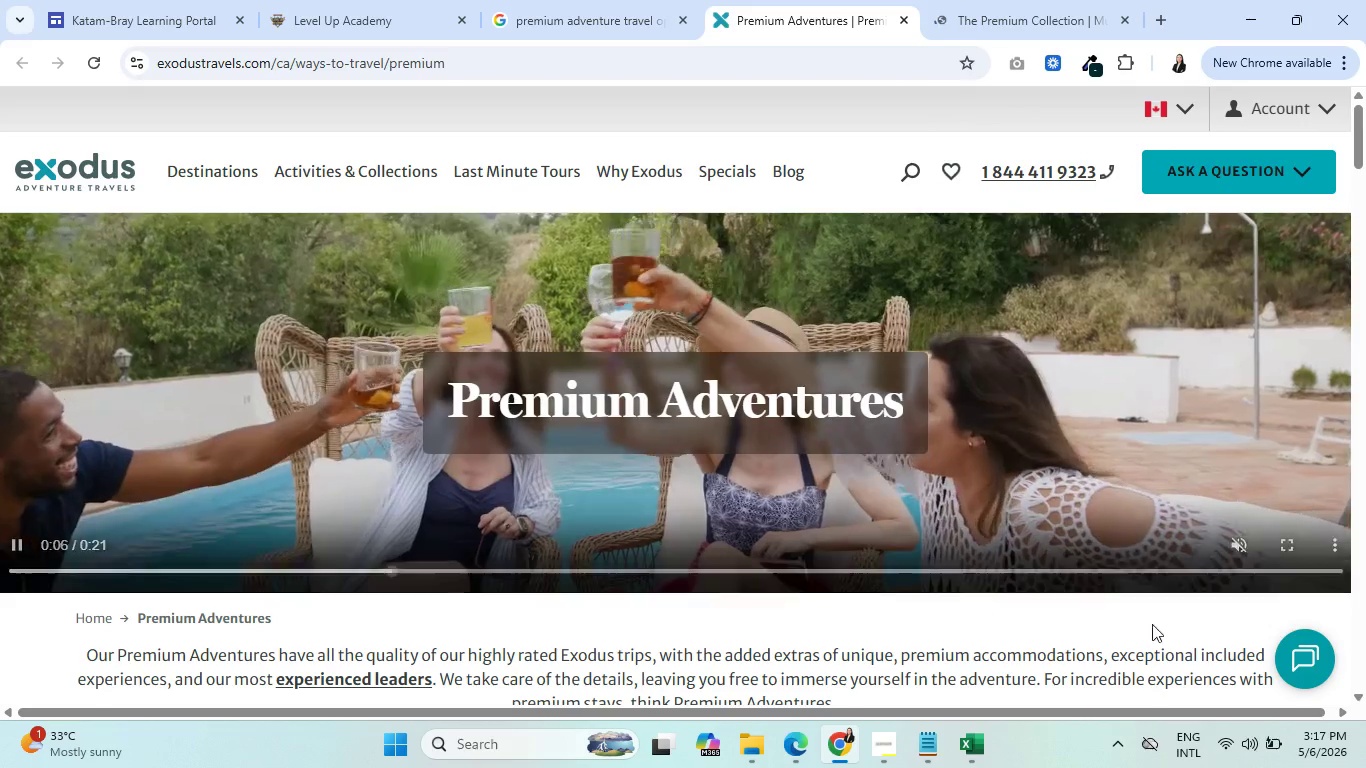 
left_click([1243, 540])
 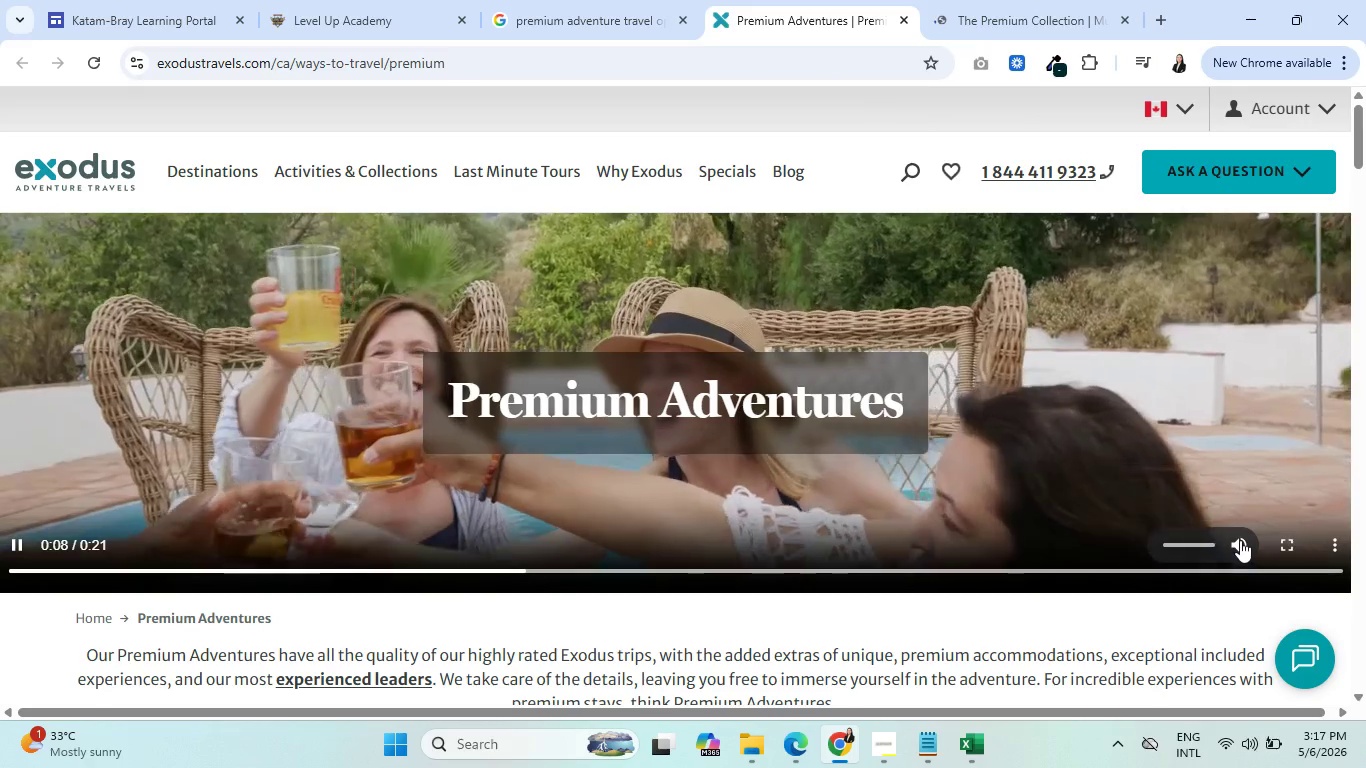 
left_click([1240, 540])
 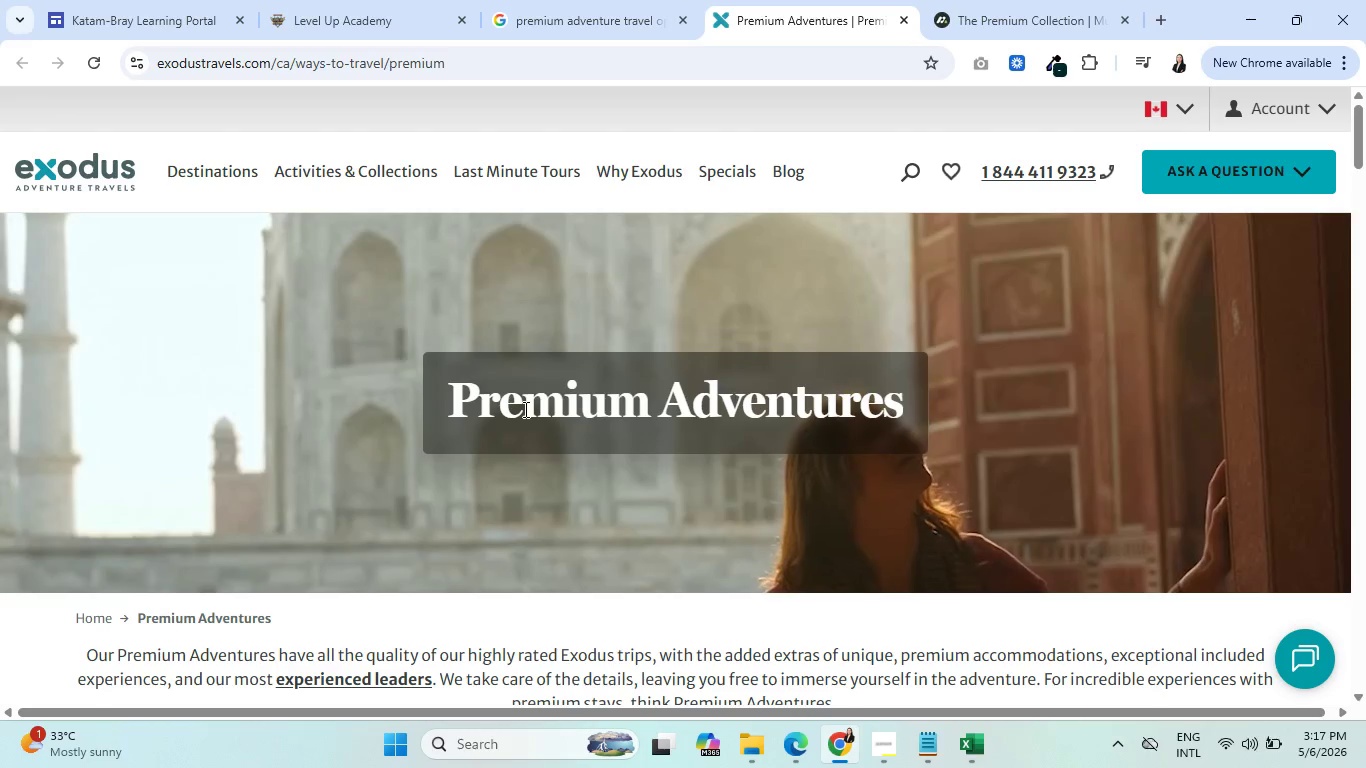 
wait(5.64)
 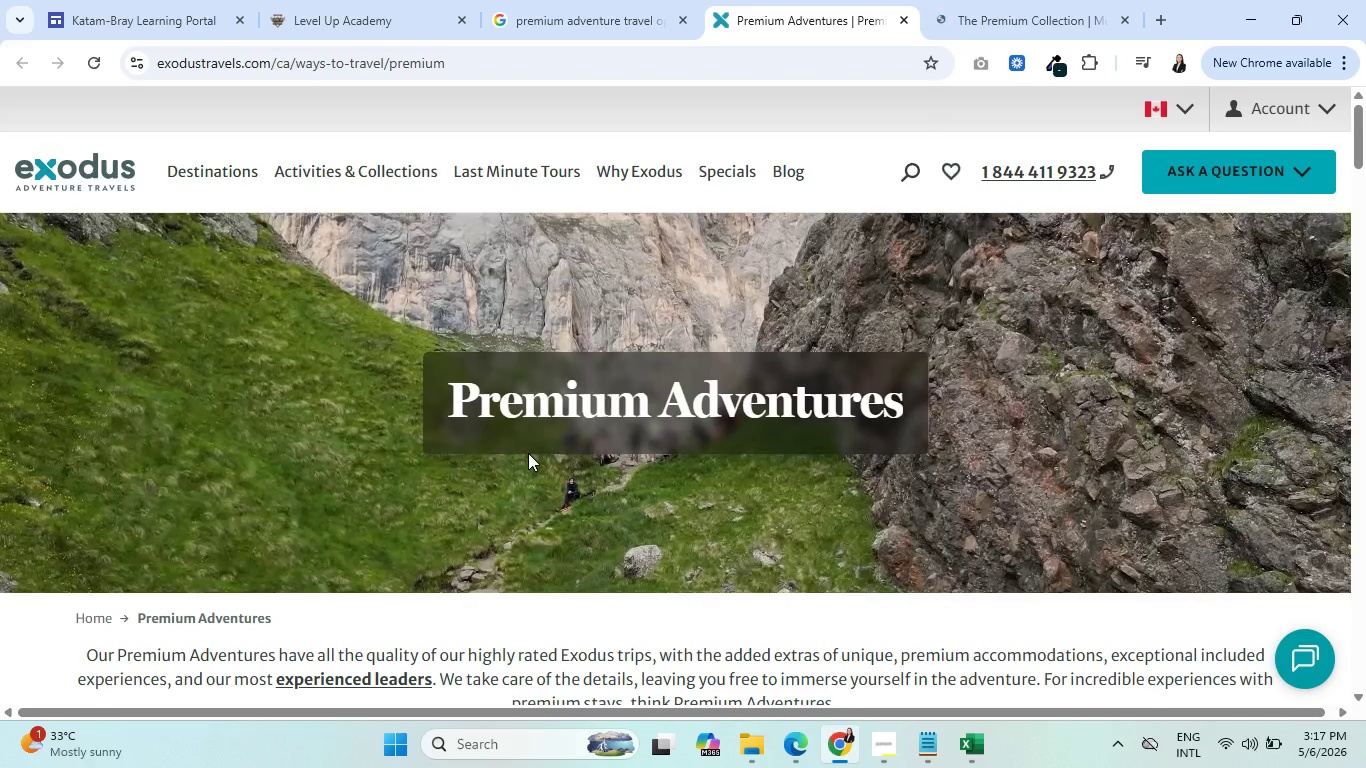 
scroll: coordinate [342, 450], scroll_direction: down, amount: 8.0
 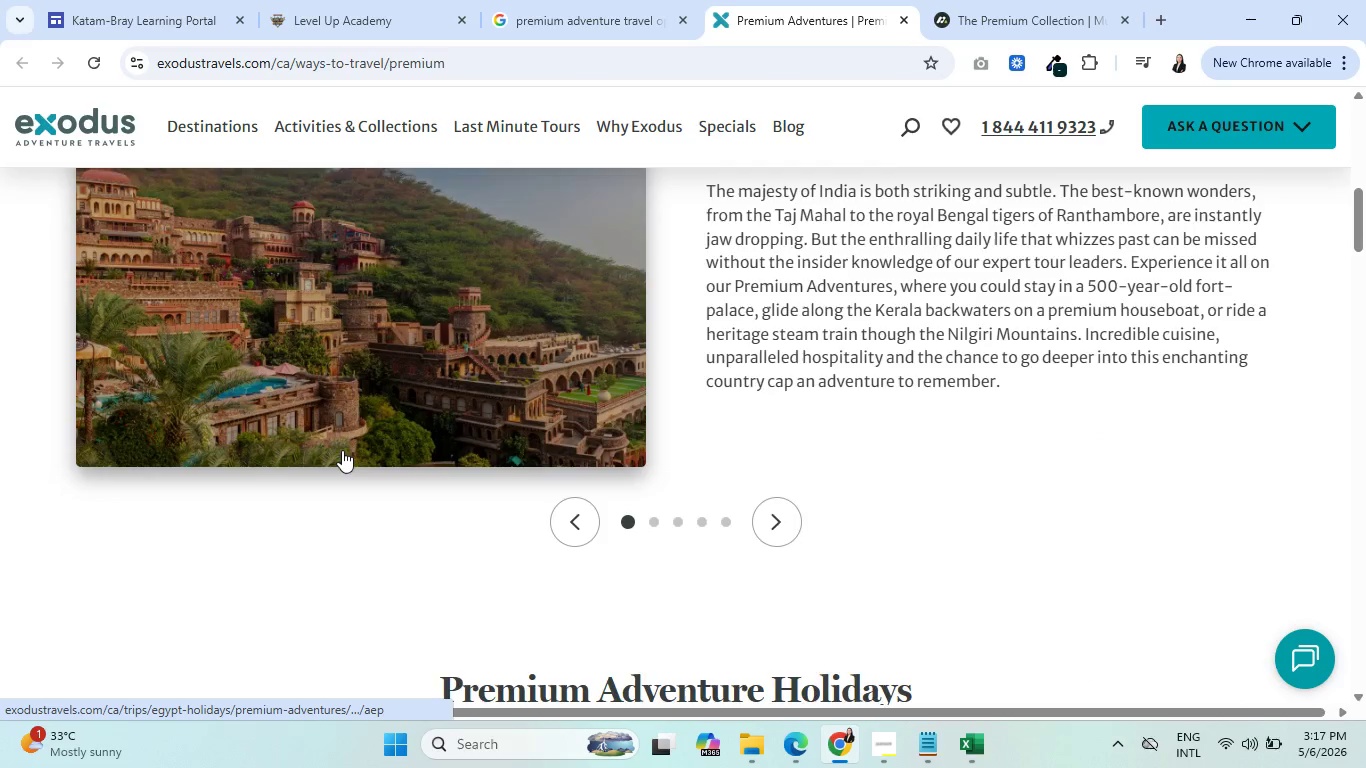 
scroll: coordinate [342, 450], scroll_direction: none, amount: 0.0
 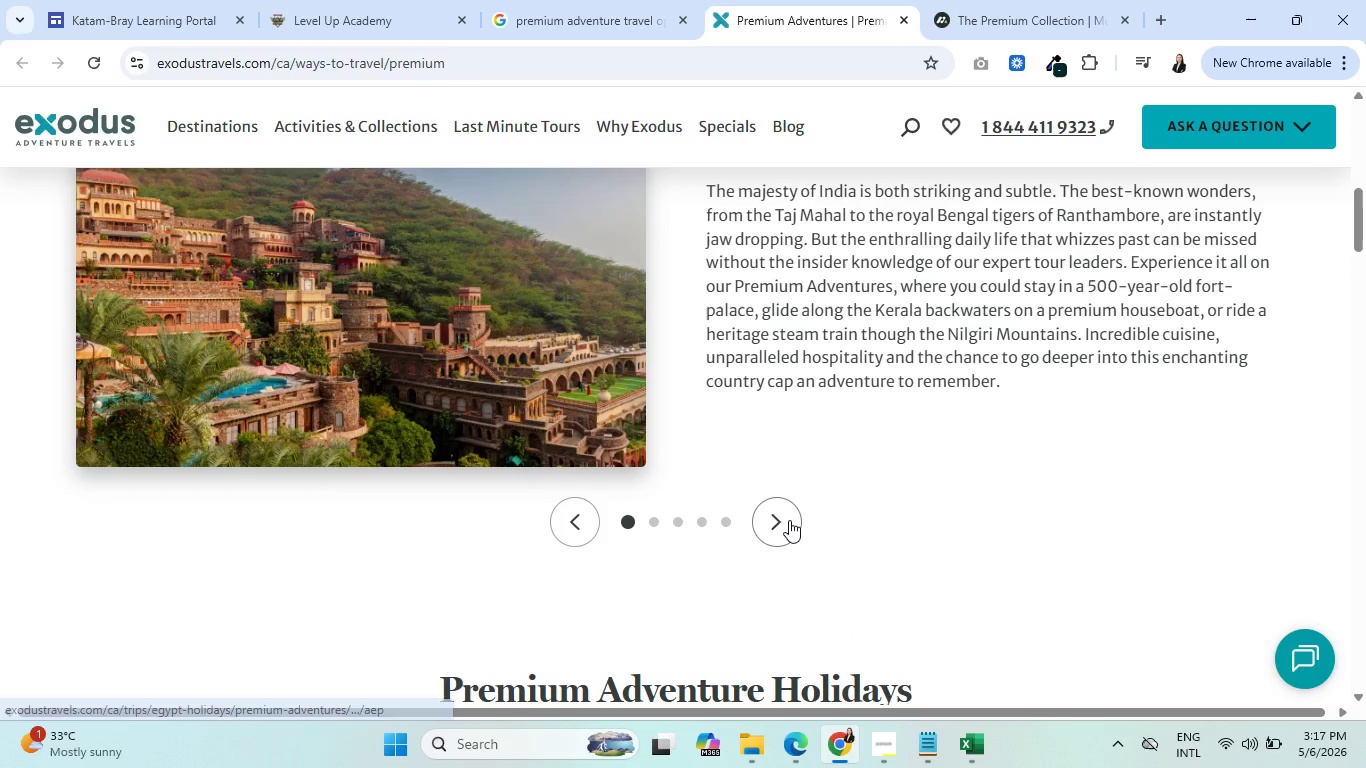 
scroll: coordinate [924, 493], scroll_direction: up, amount: 1.0
 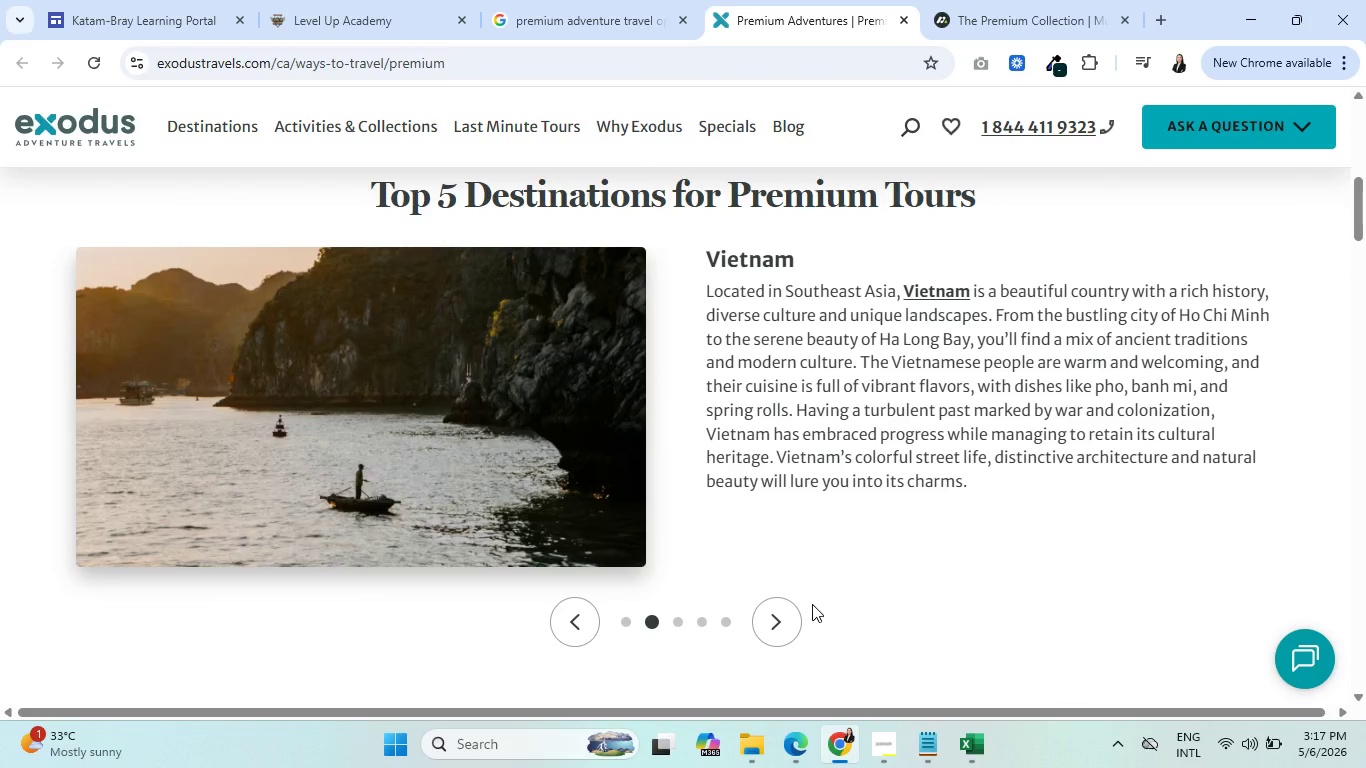 
left_click([793, 519])
 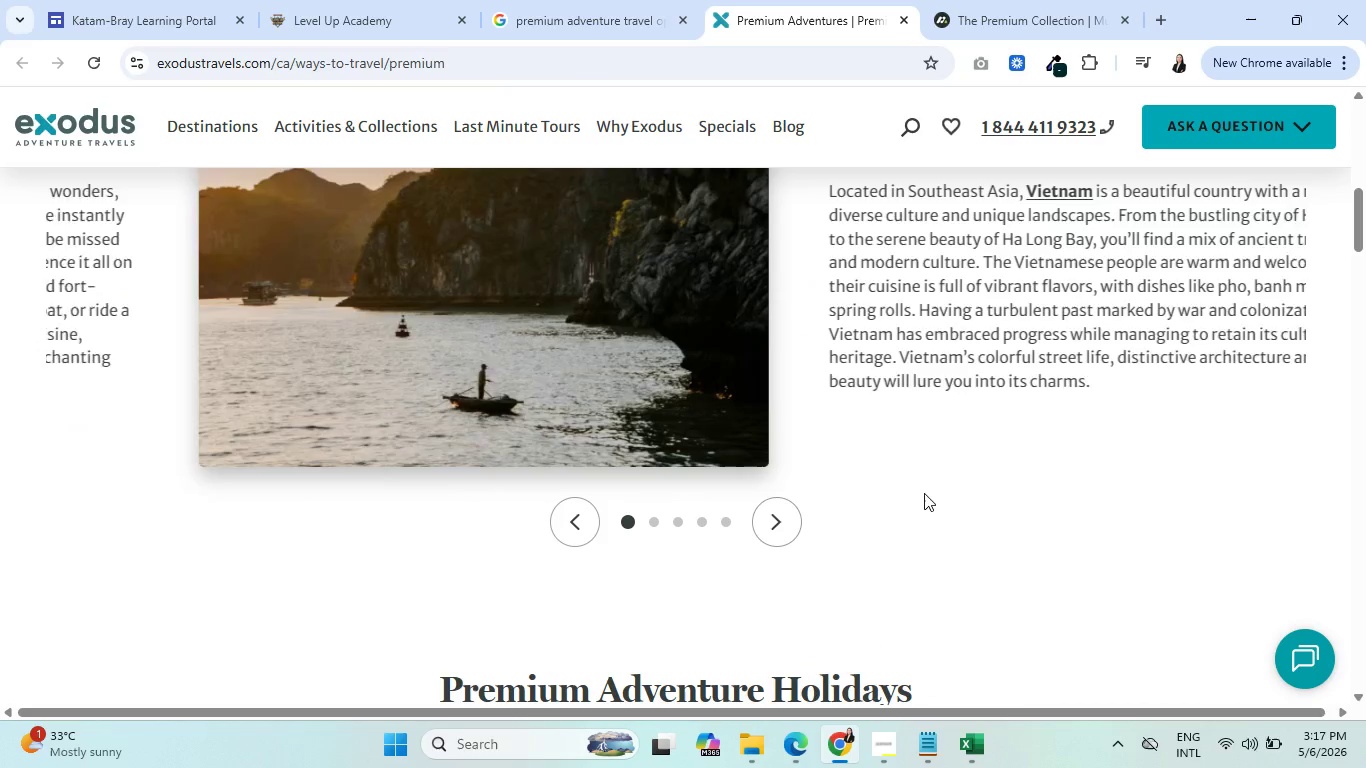 
wait(17.97)
 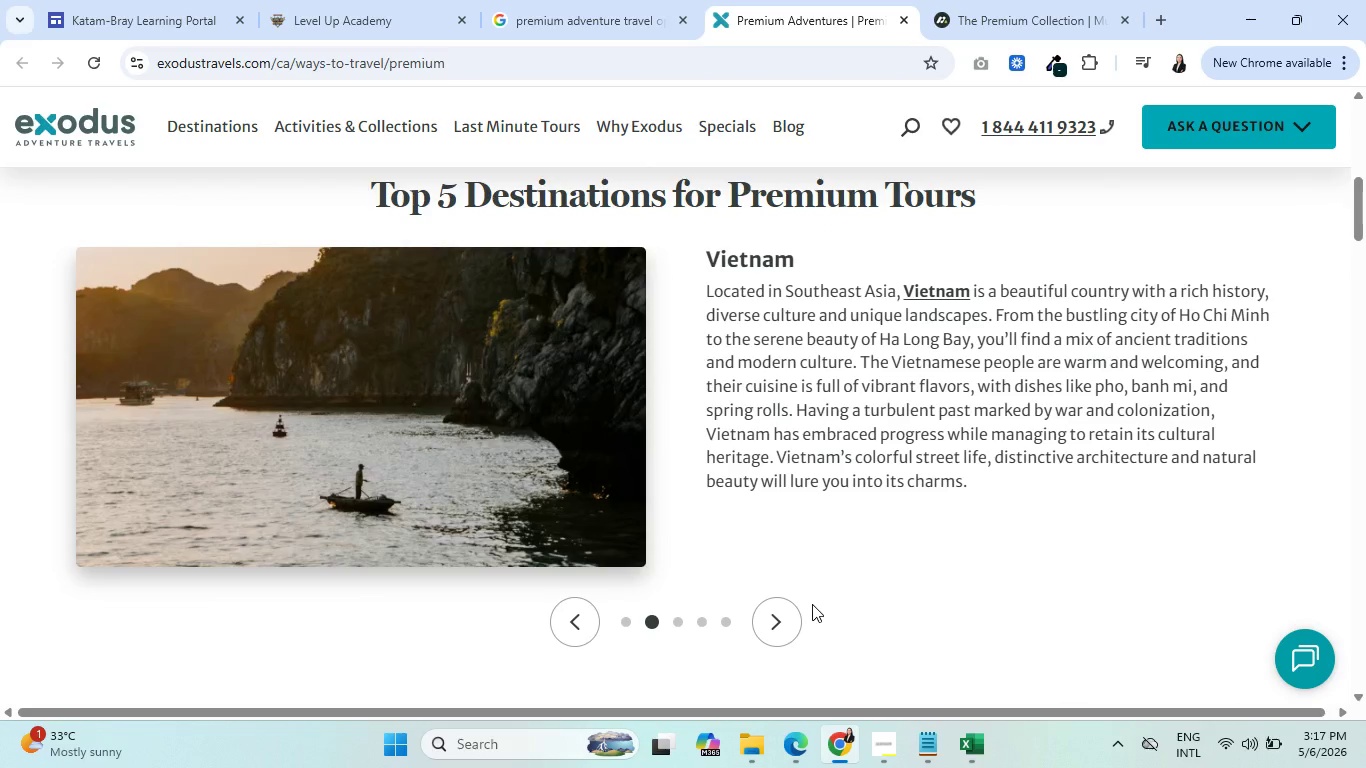 
left_click([782, 620])
 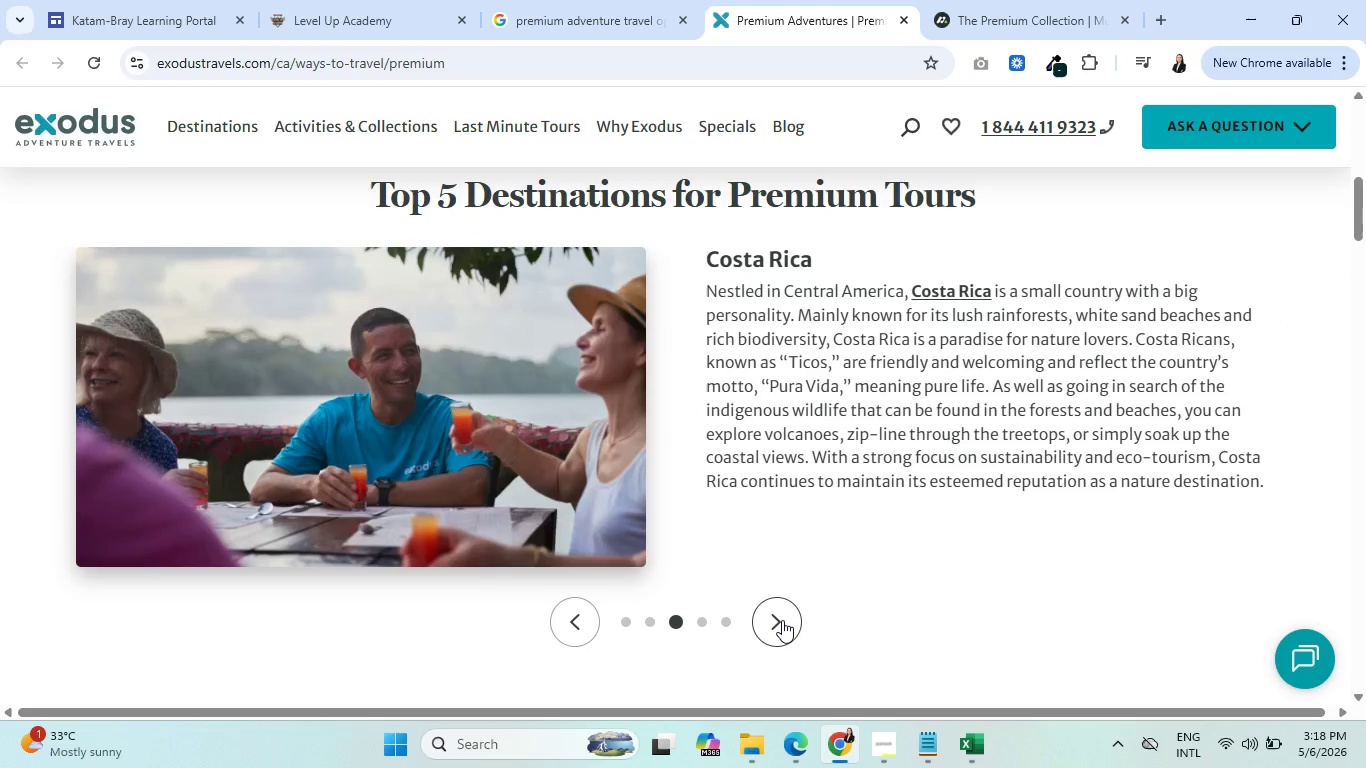 
wait(16.88)
 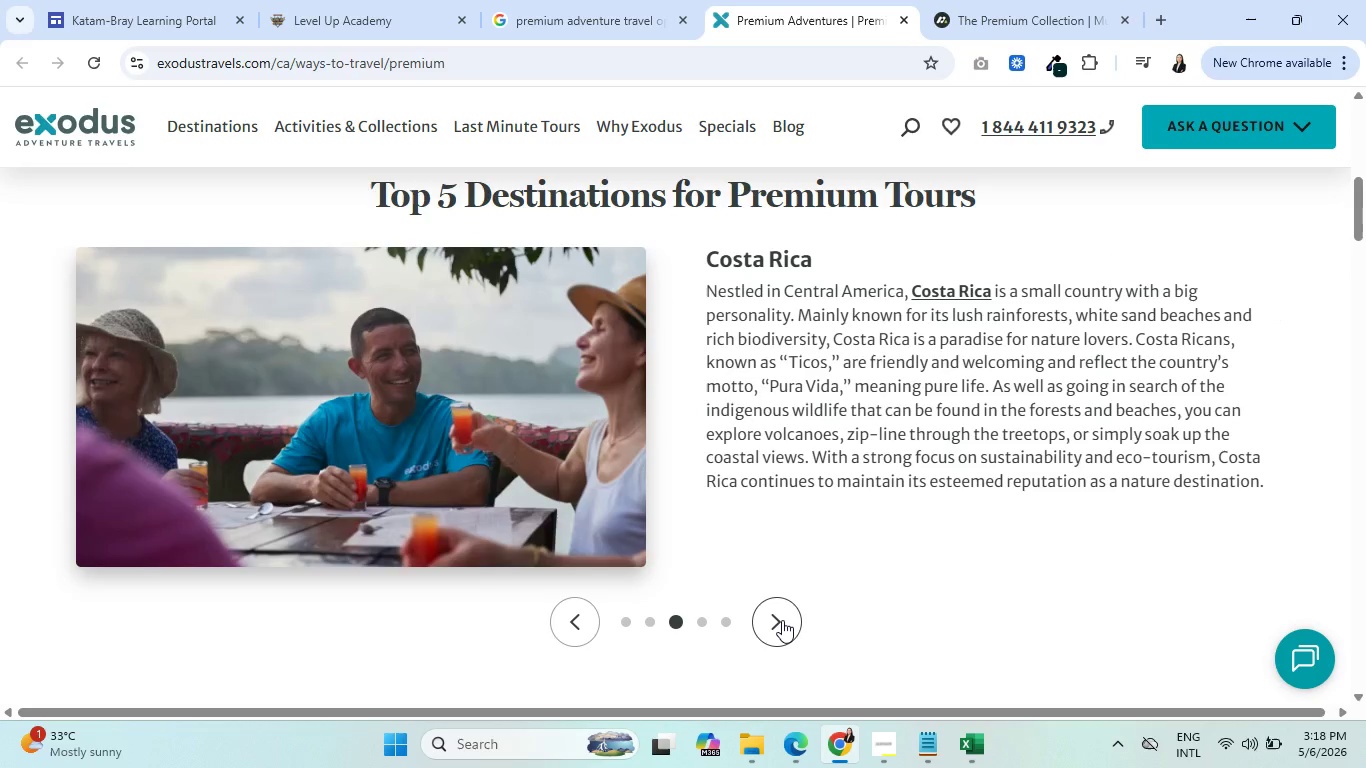 
left_click([769, 624])
 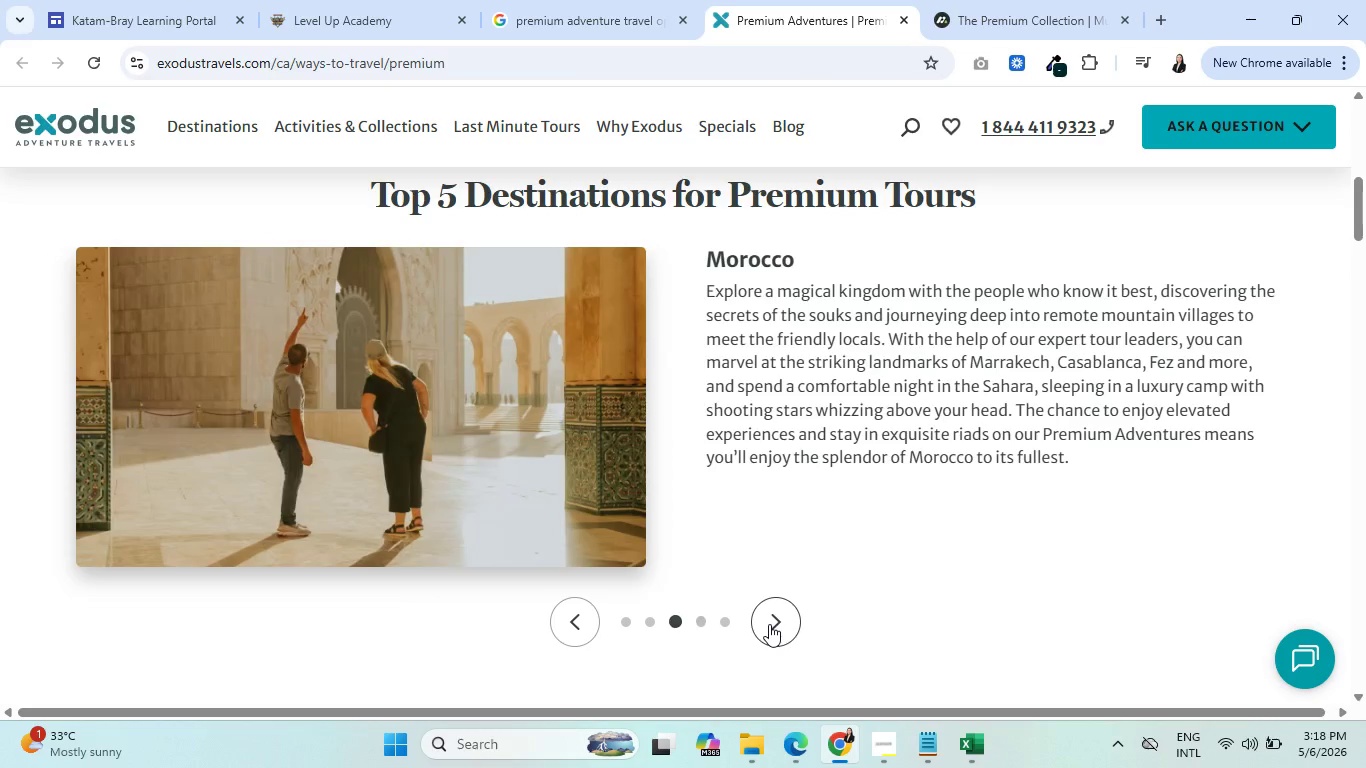 
left_click([769, 624])
 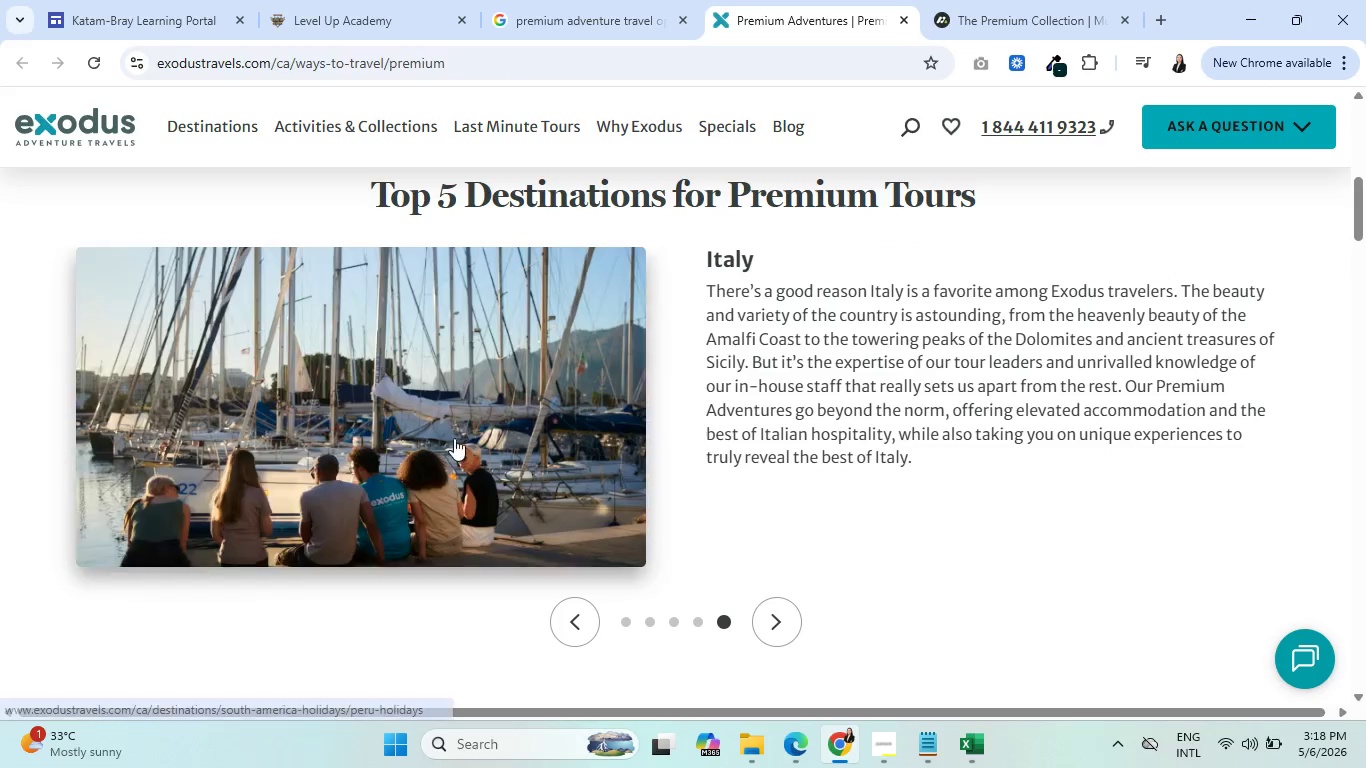 
scroll: coordinate [540, 446], scroll_direction: down, amount: 25.0
 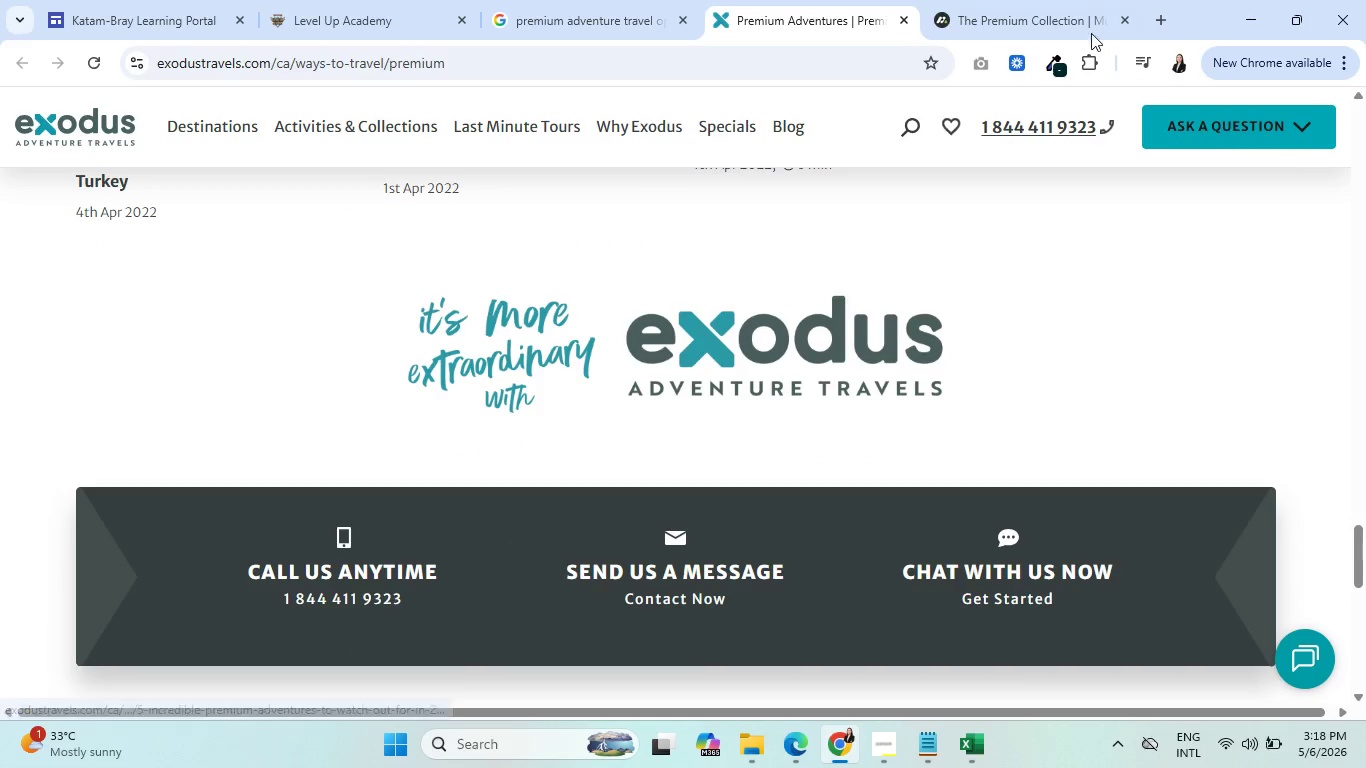 
left_click([1041, 4])
 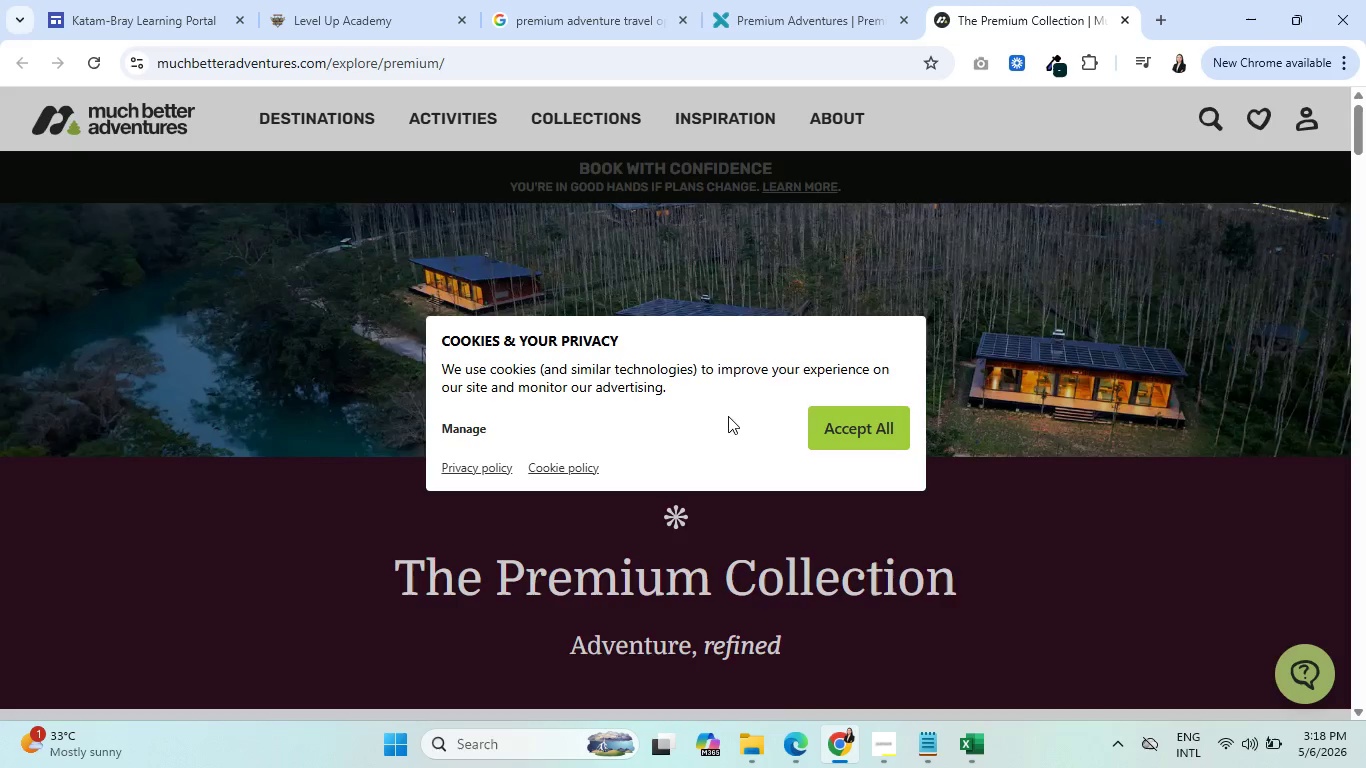 
left_click([471, 430])
 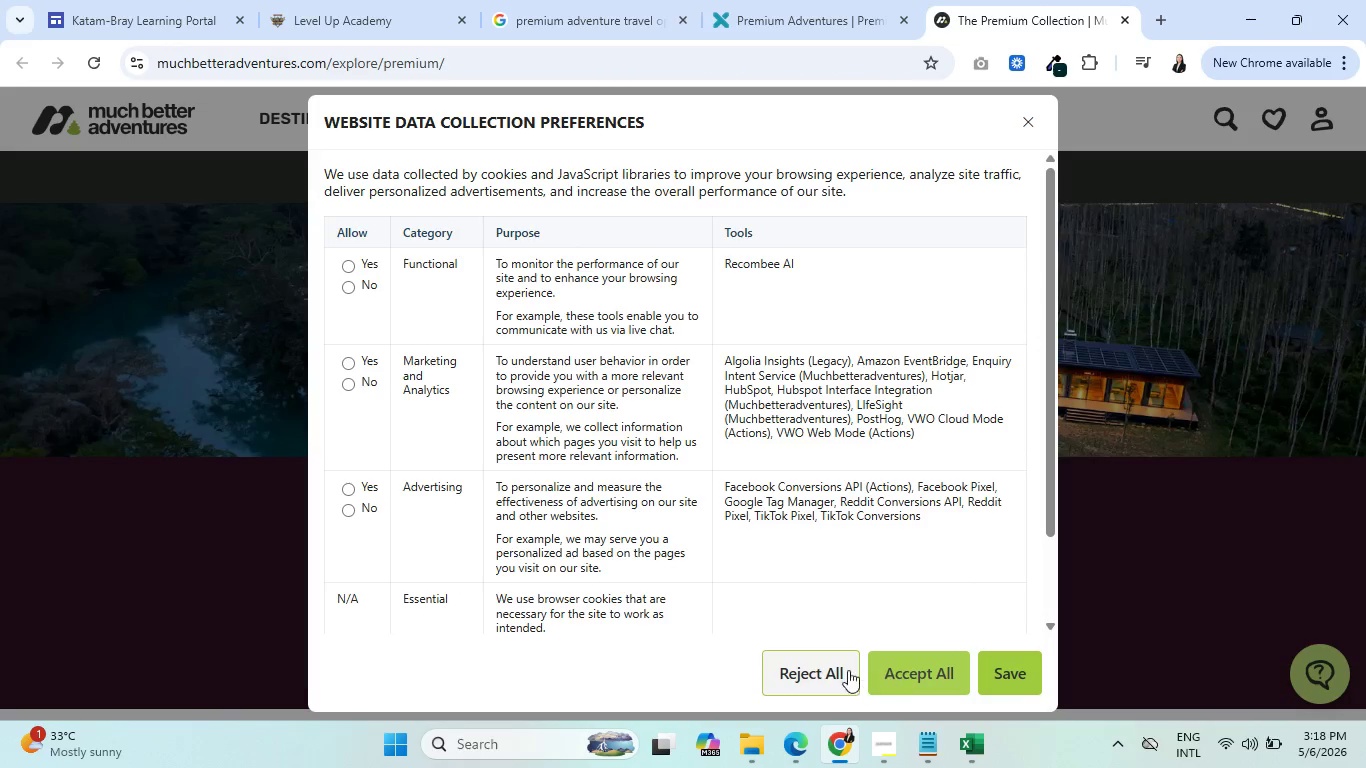 
left_click([1021, 668])
 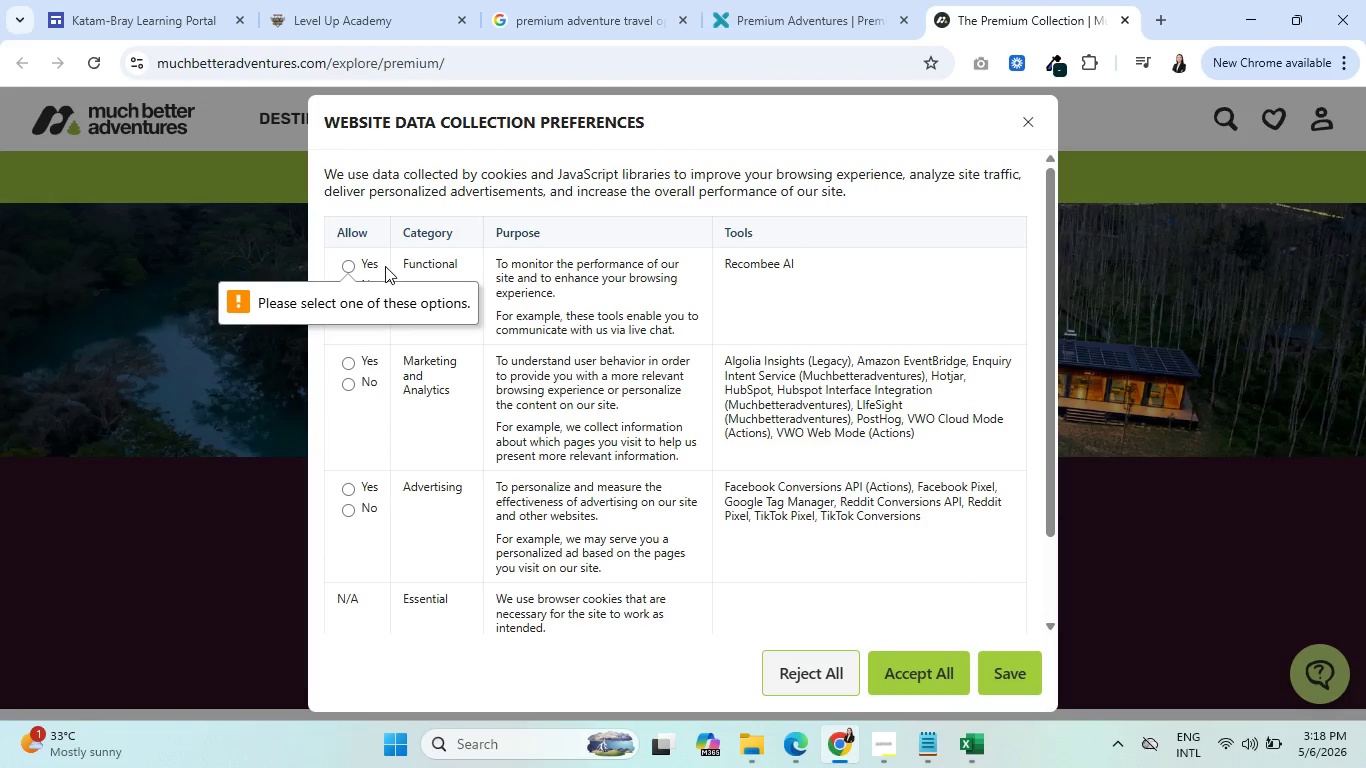 
wait(5.67)
 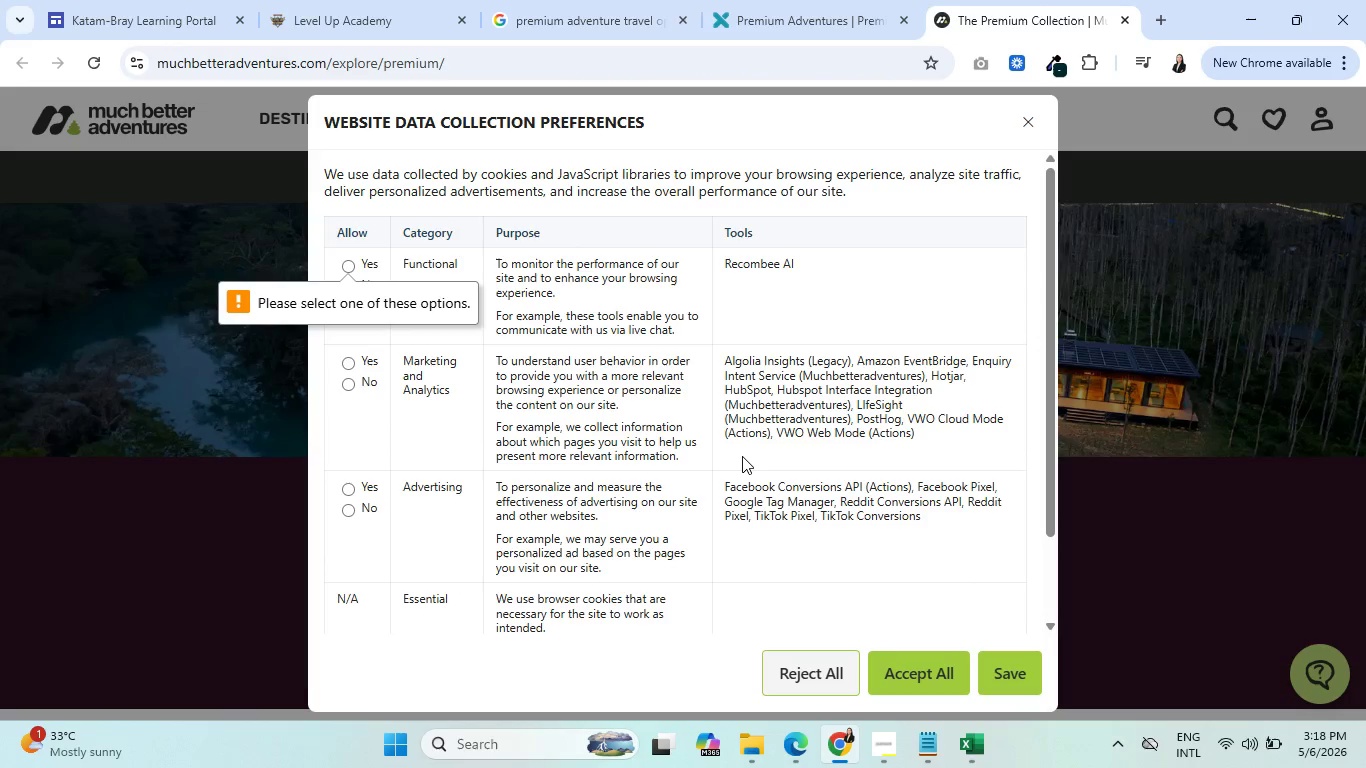 
double_click([344, 289])
 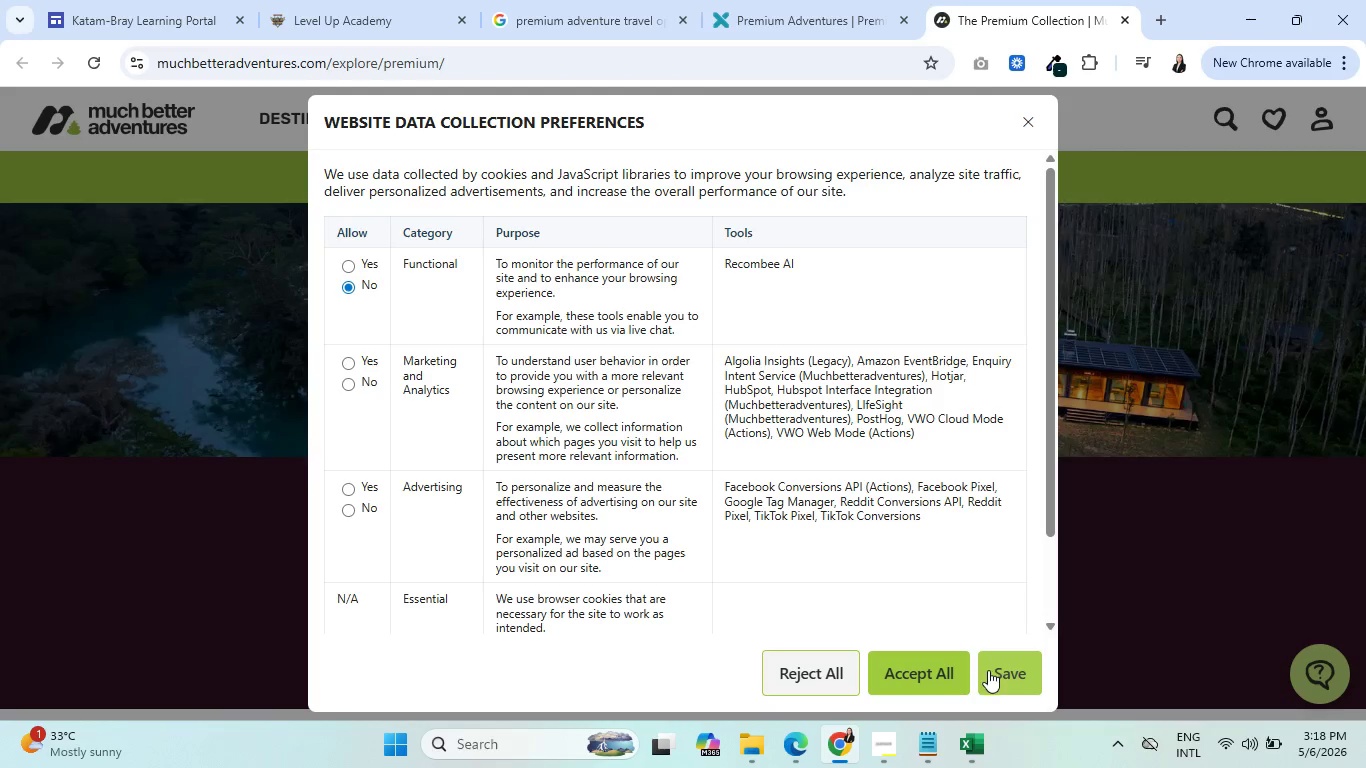 
left_click([1008, 675])
 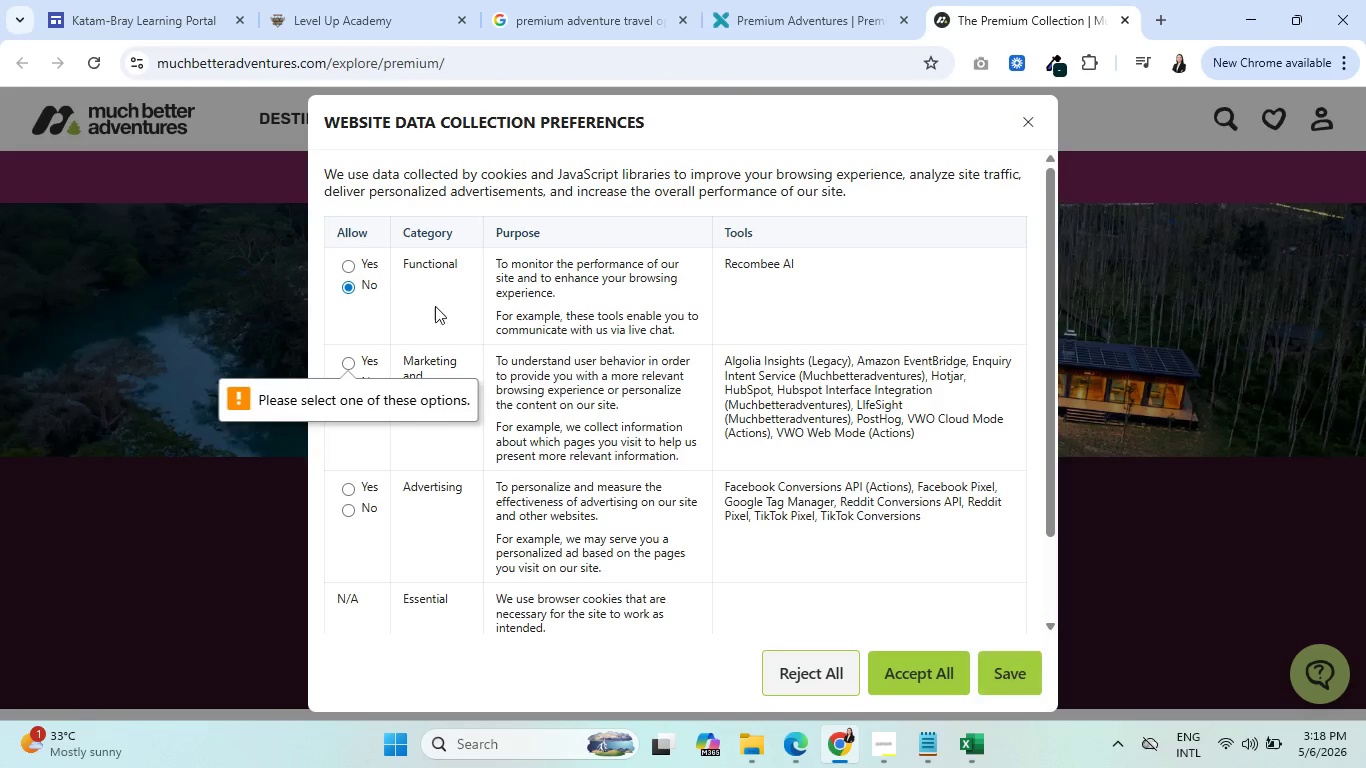 
left_click([421, 300])
 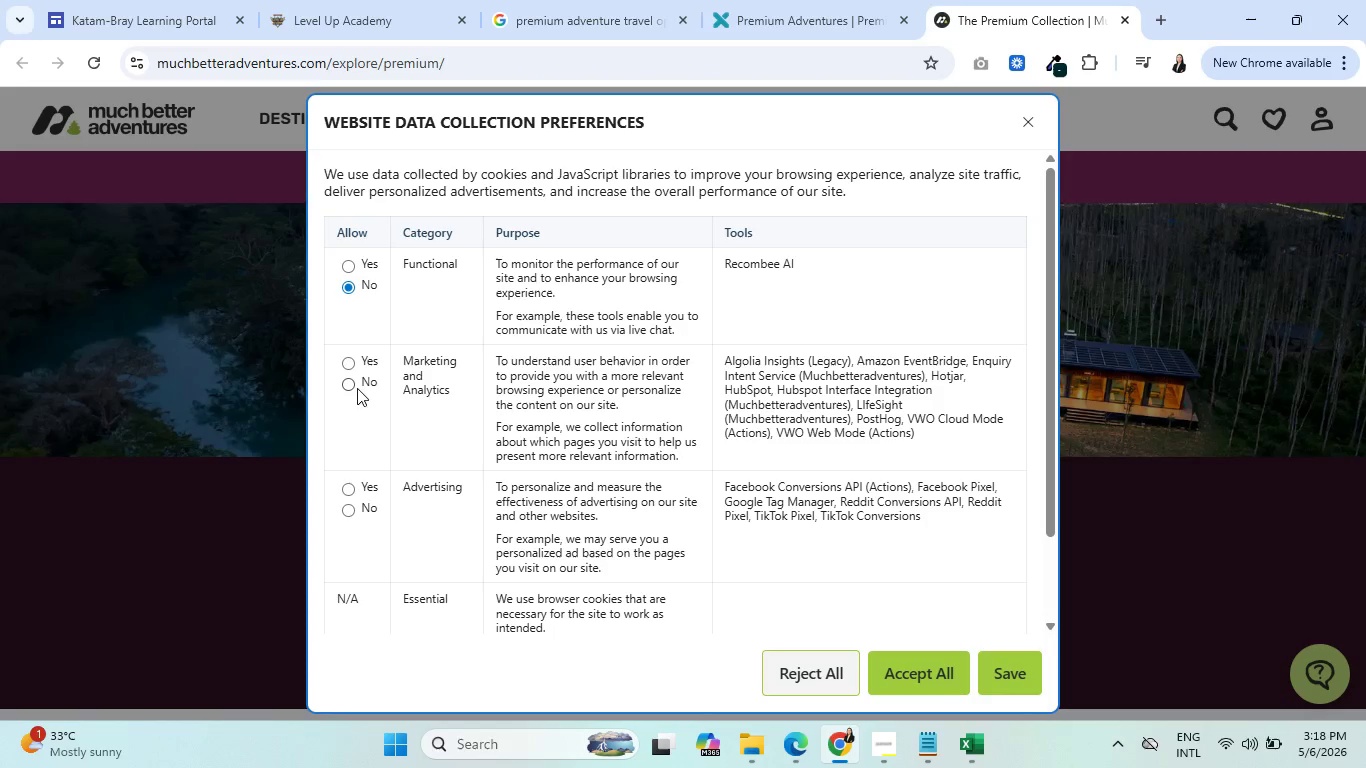 
left_click([352, 388])
 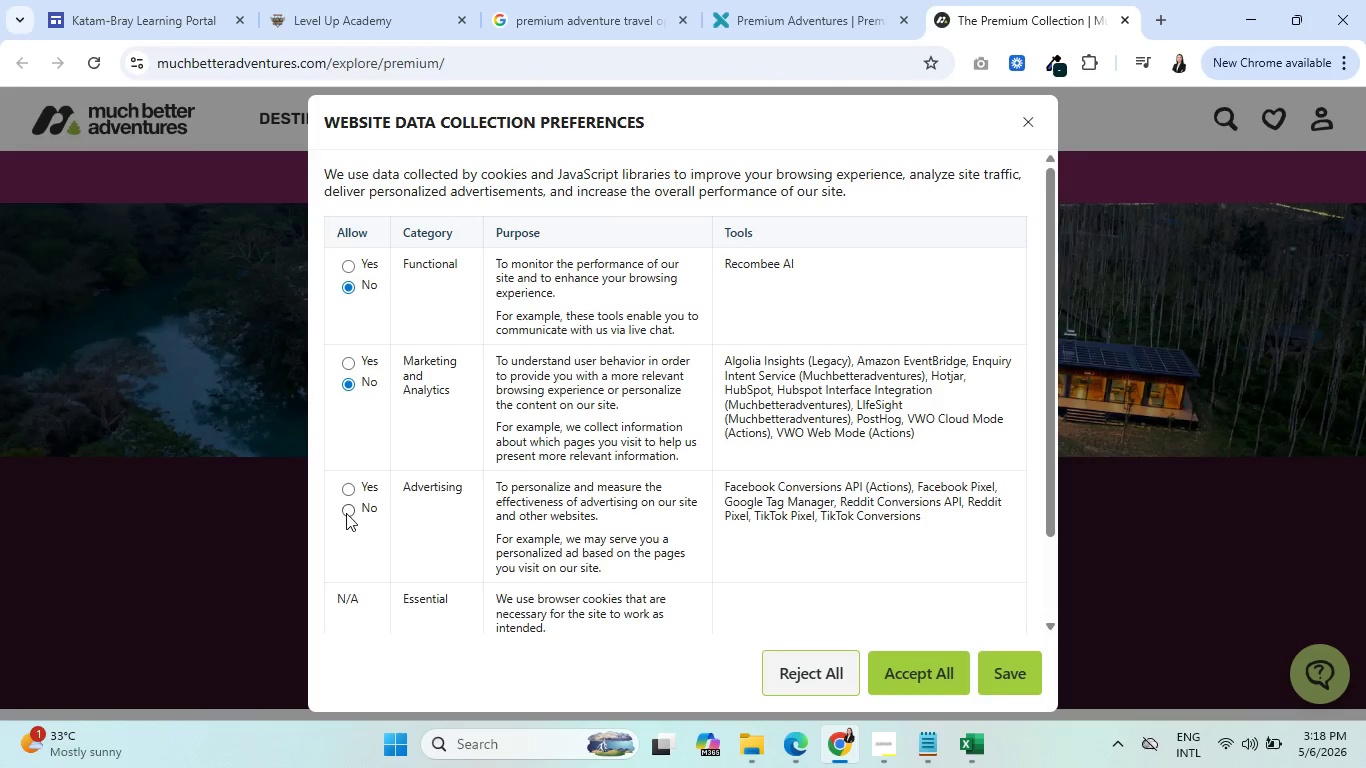 
left_click([353, 517])
 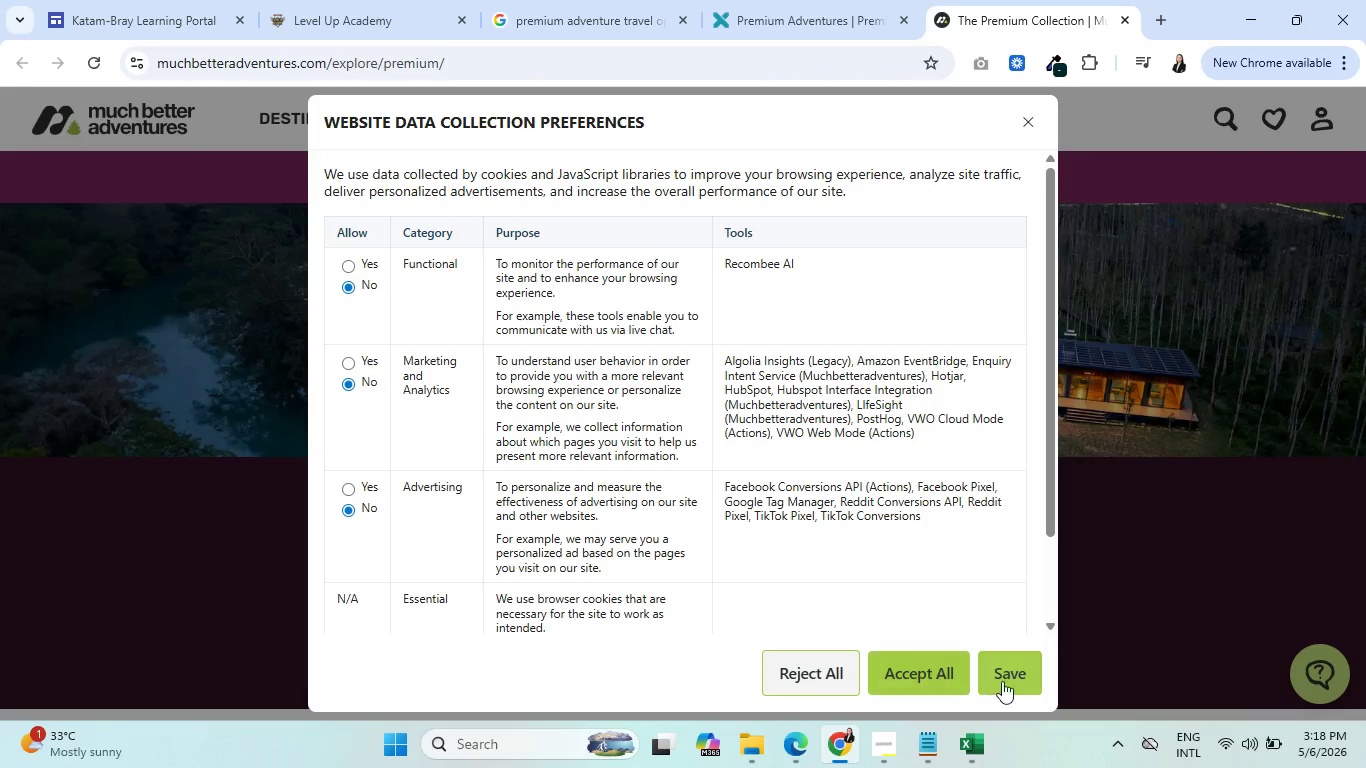 
left_click([1002, 681])
 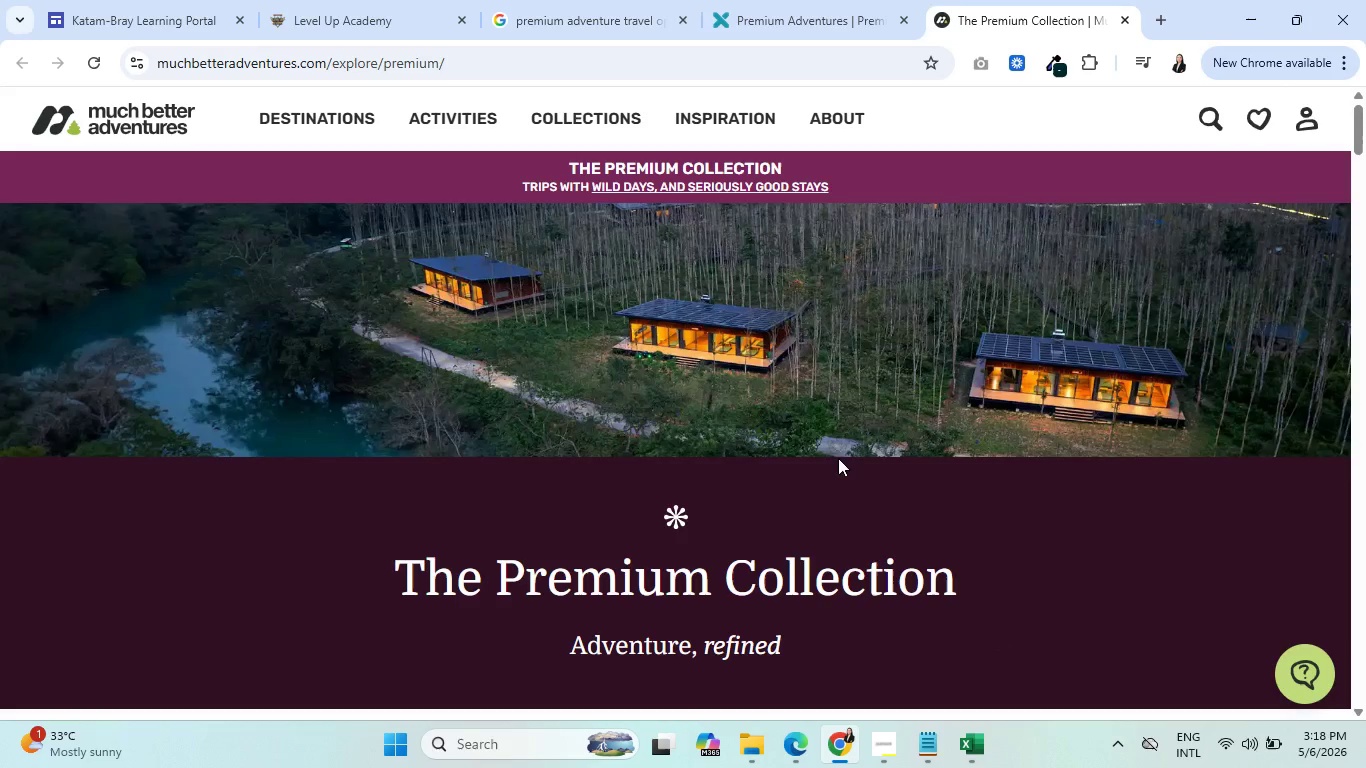 
scroll: coordinate [792, 424], scroll_direction: down, amount: 2.0
 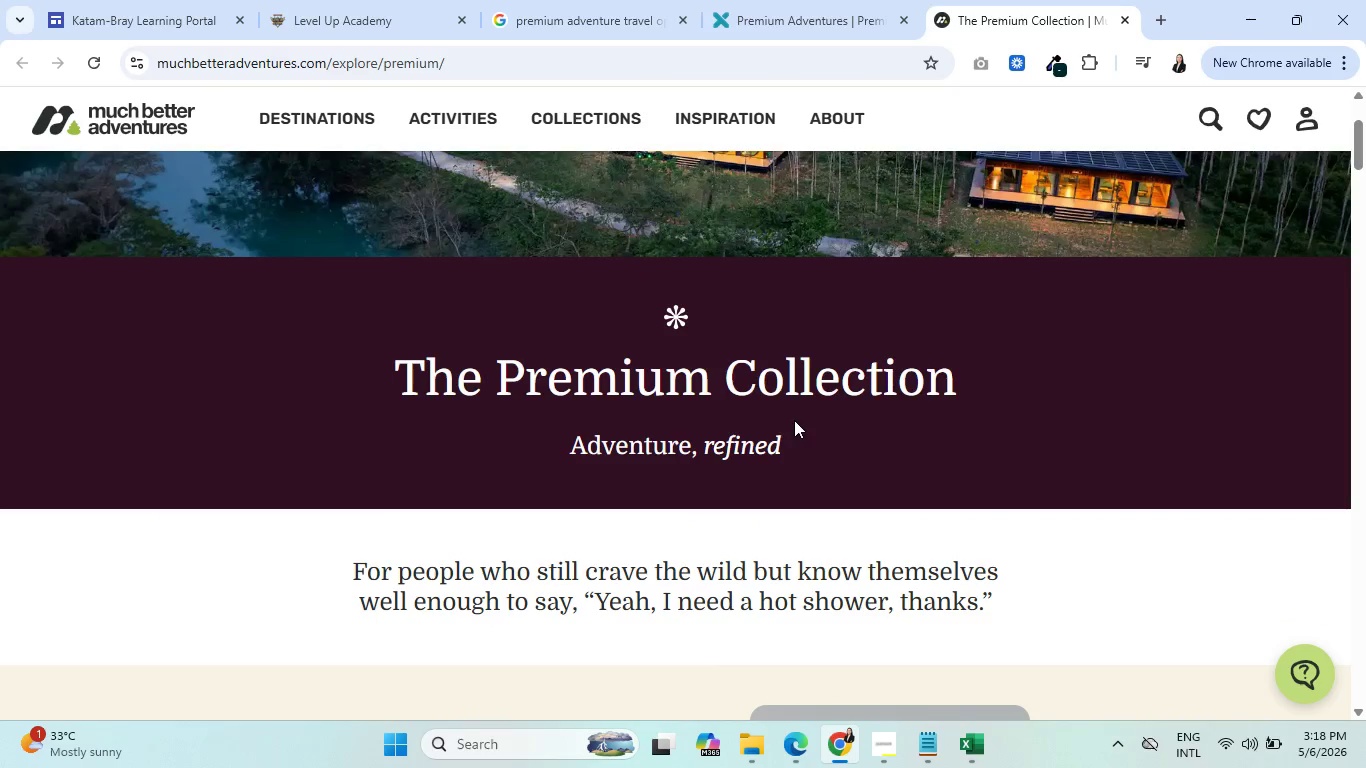 
scroll: coordinate [802, 421], scroll_direction: up, amount: 3.0
 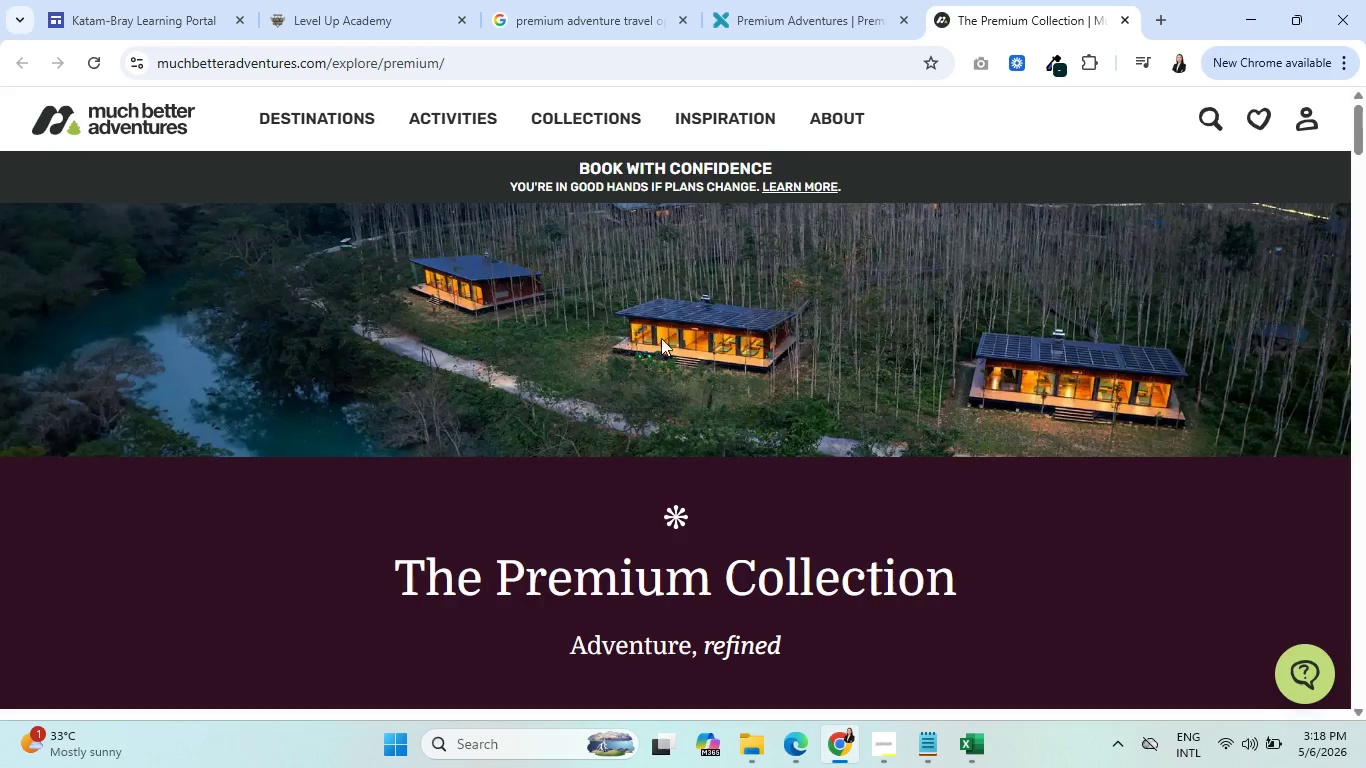 
scroll: coordinate [819, 511], scroll_direction: down, amount: 41.0
 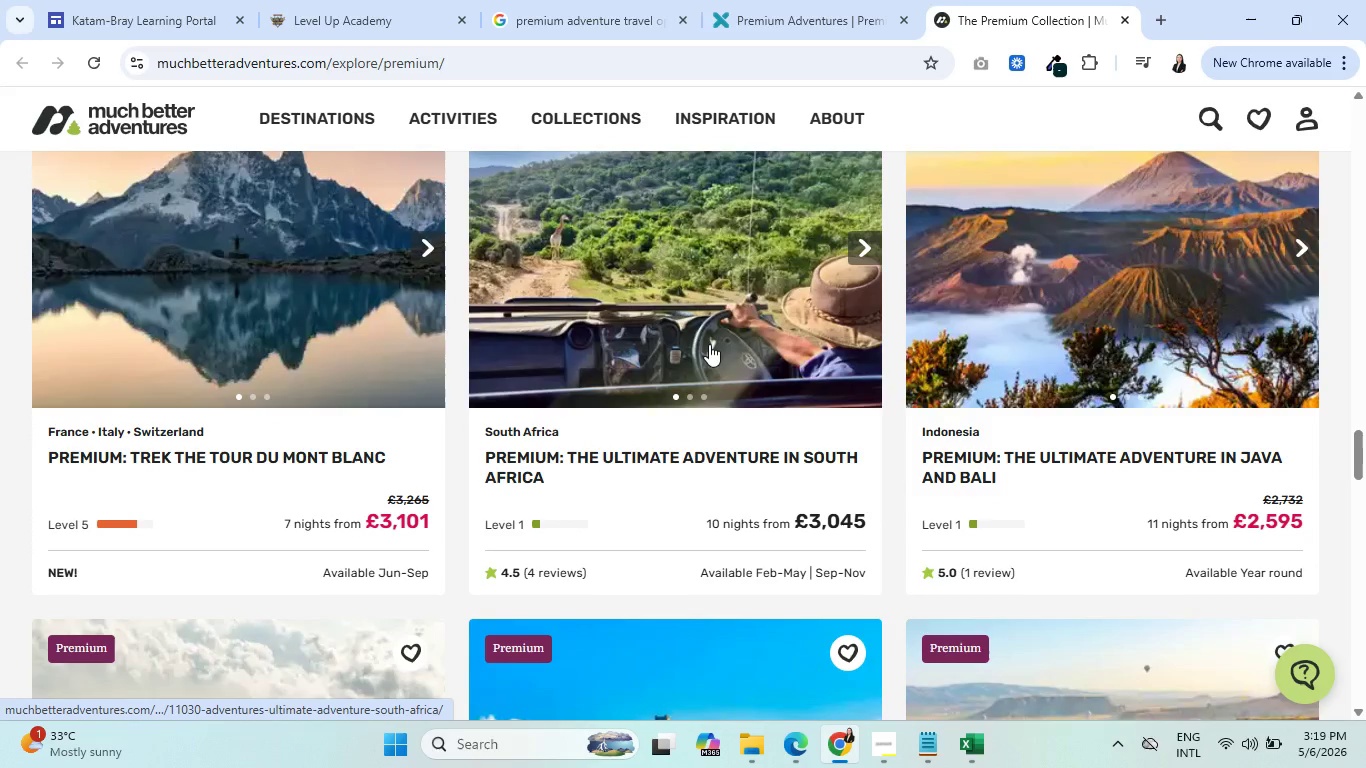 
scroll: coordinate [712, 344], scroll_direction: up, amount: 1.0
 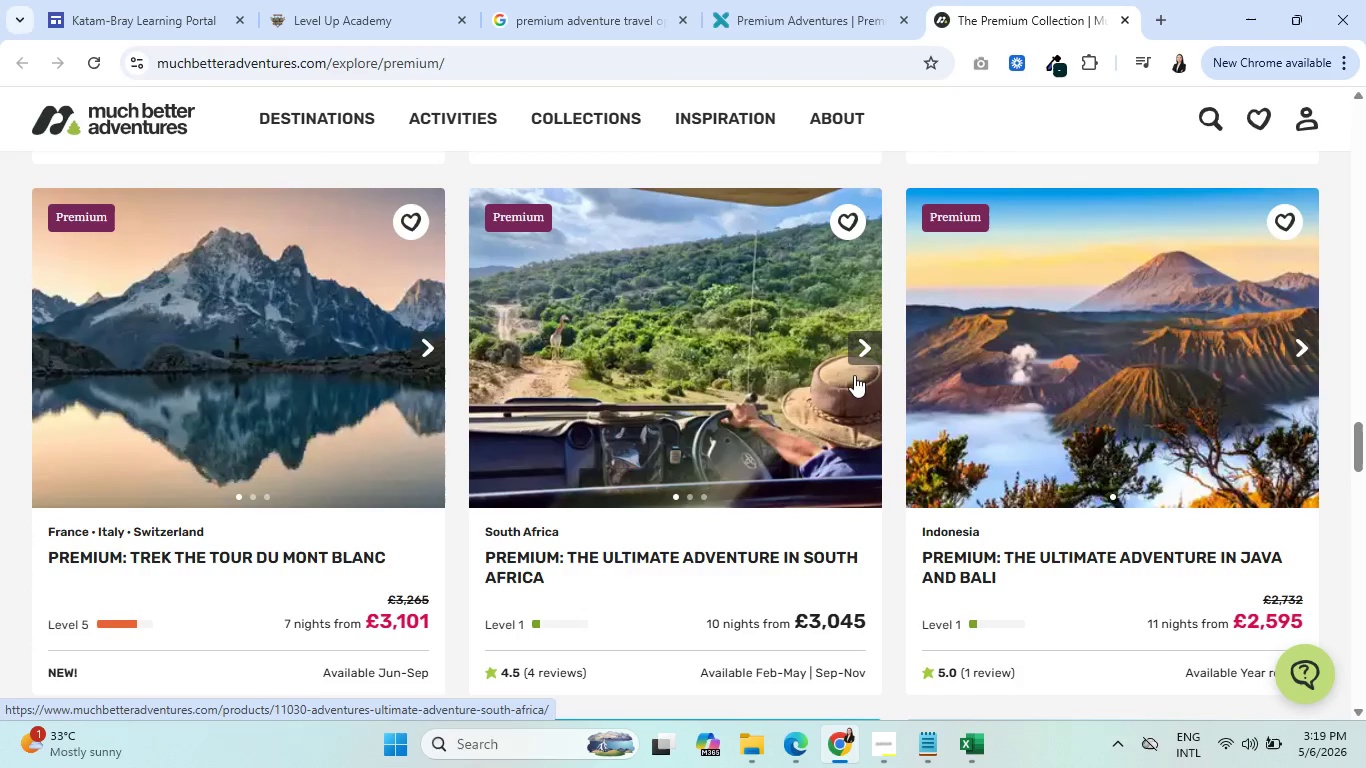 
scroll: coordinate [803, 397], scroll_direction: down, amount: 13.0
 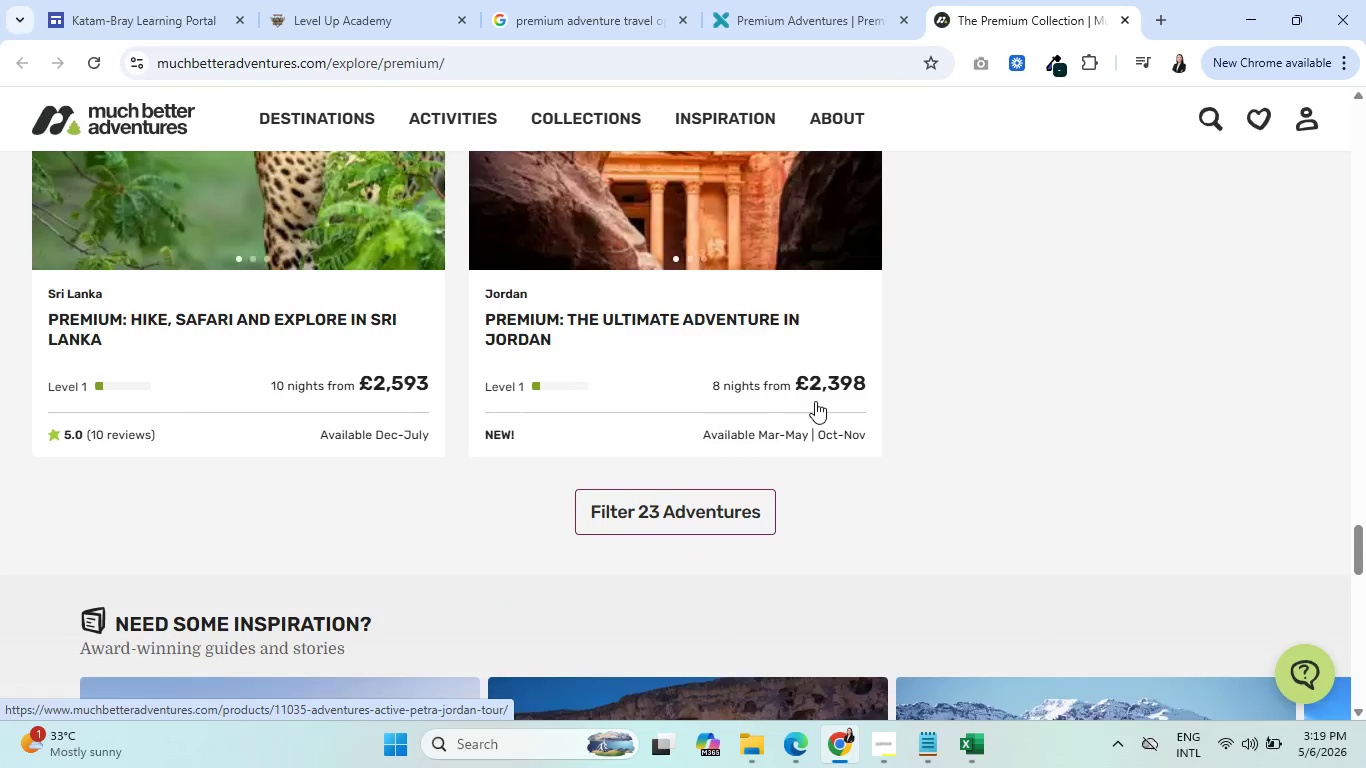 
scroll: coordinate [815, 400], scroll_direction: up, amount: 62.0
 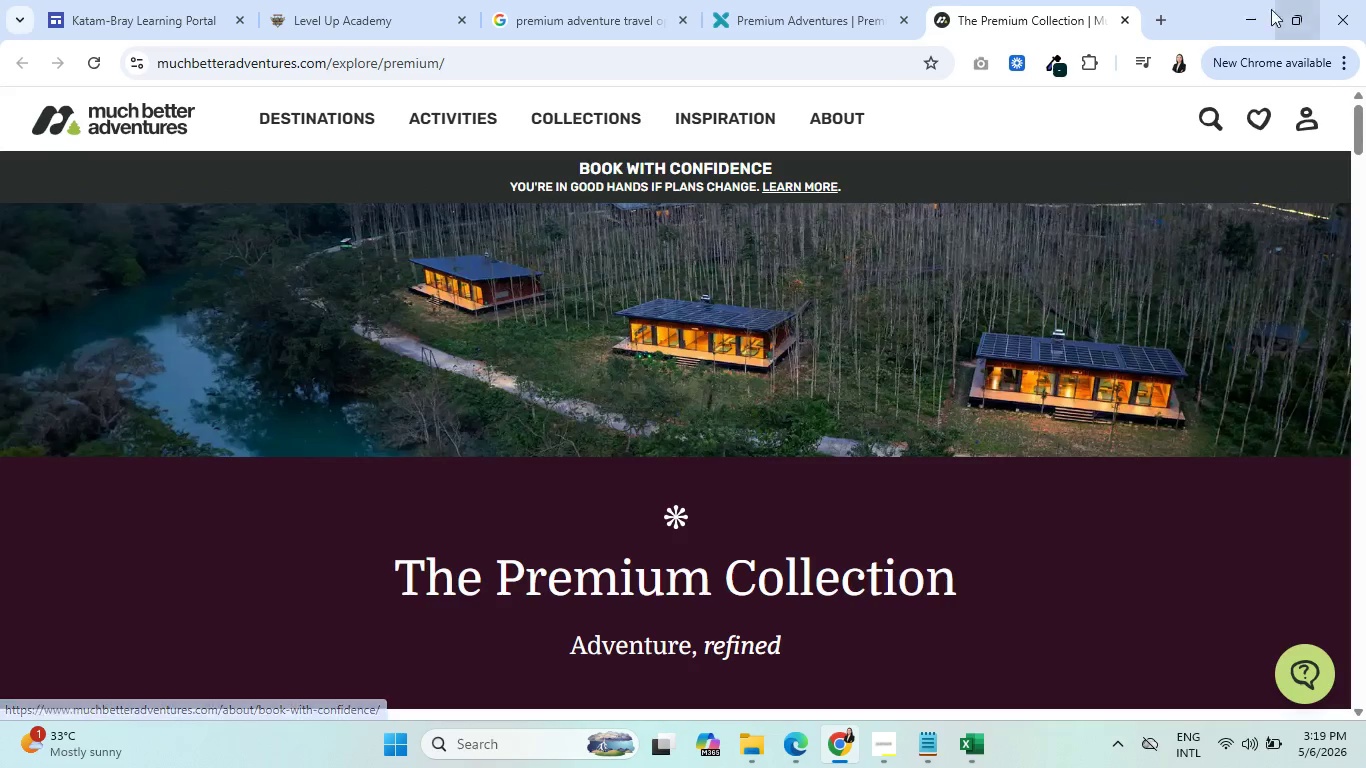 
left_click([1159, 16])
 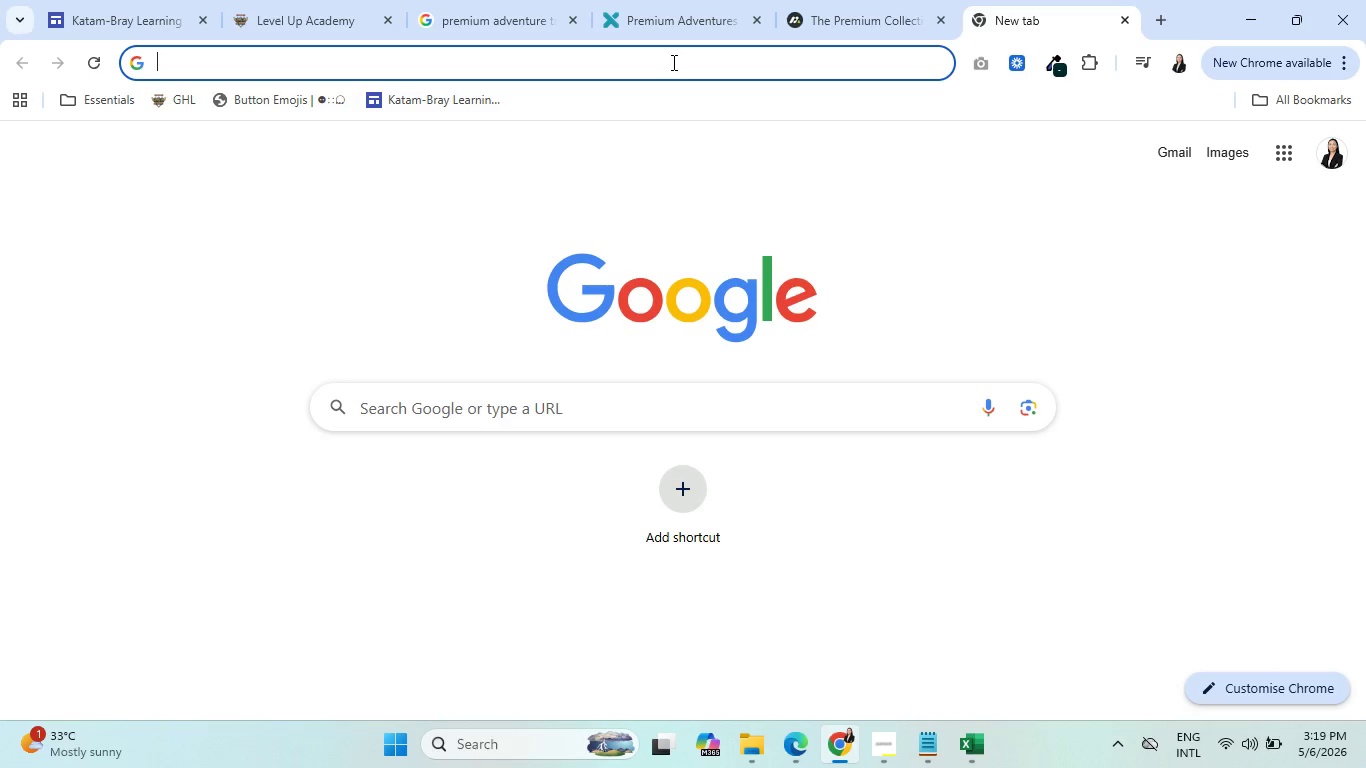 
type(canv)
 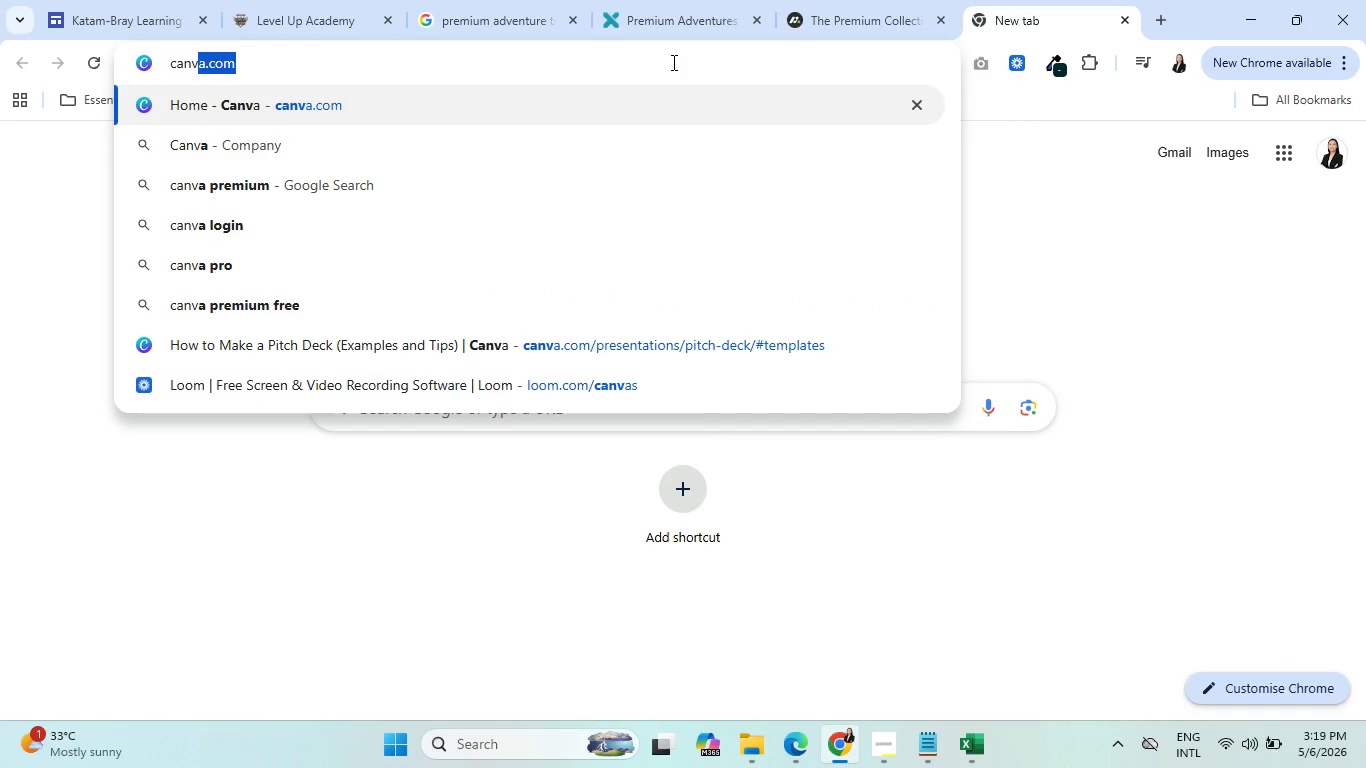 
key(Enter)
 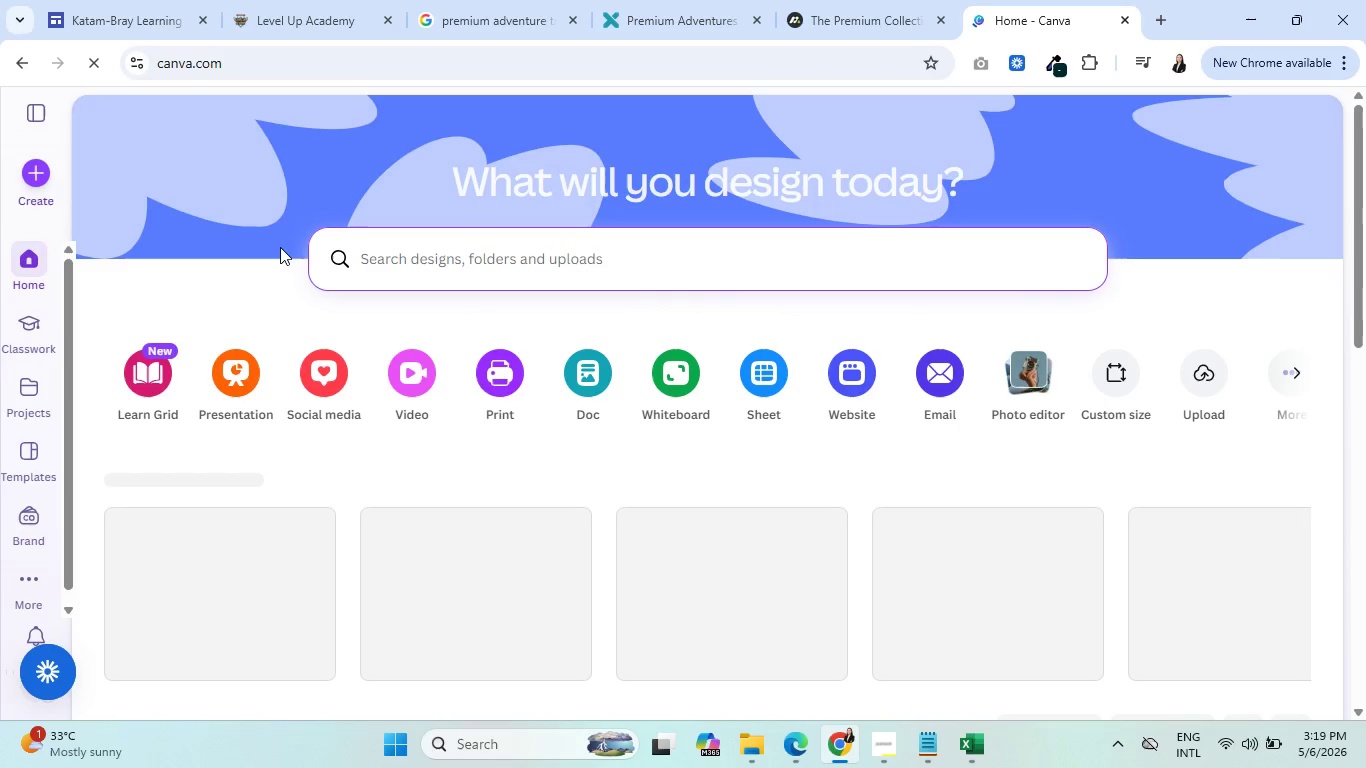 
wait(5.01)
 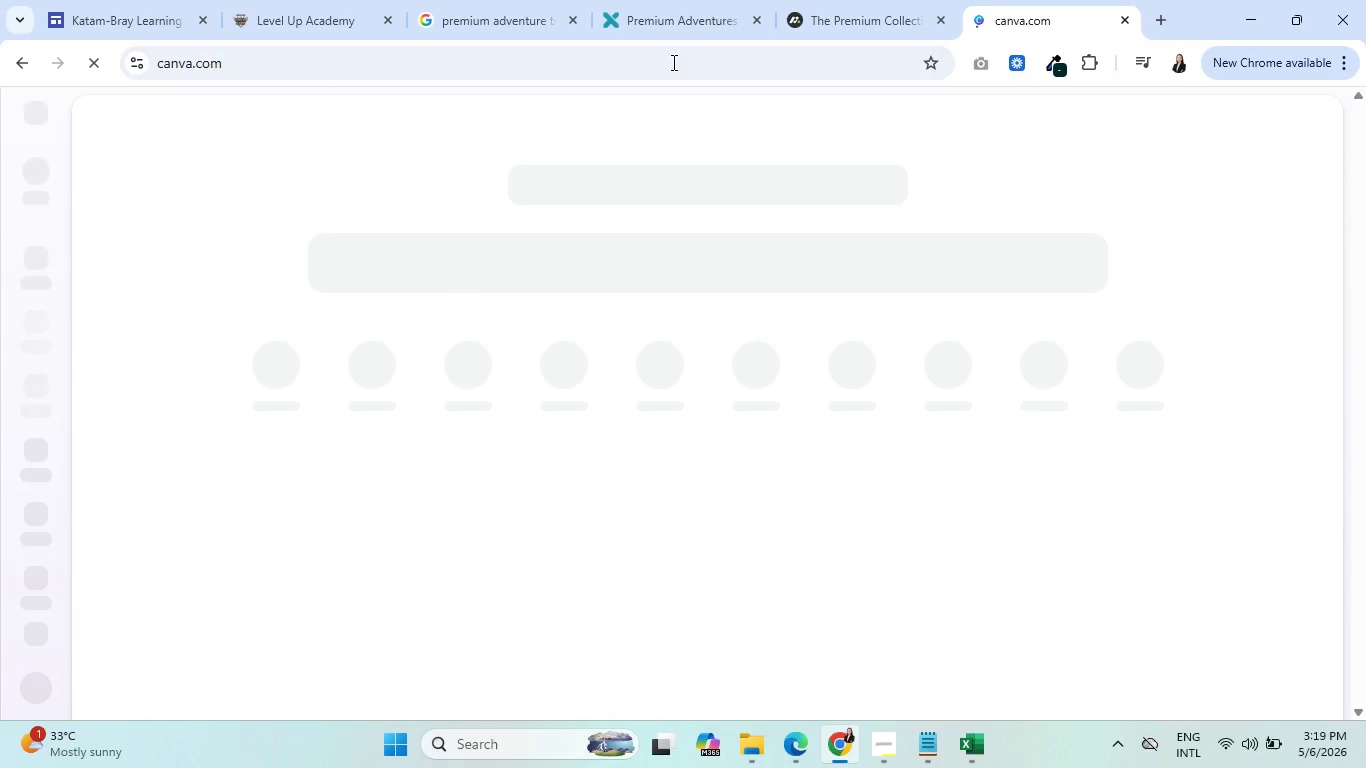 
left_click([1122, 370])
 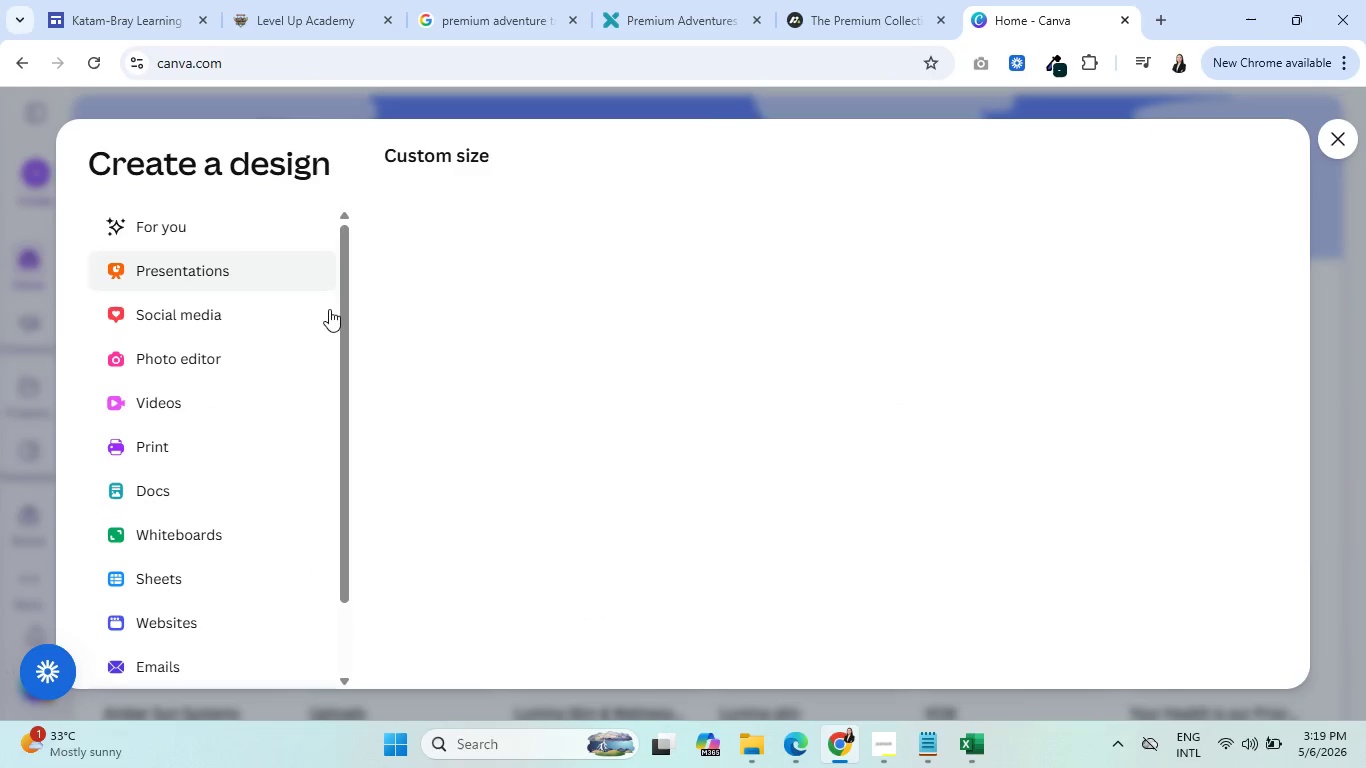 
left_click([471, 250])
 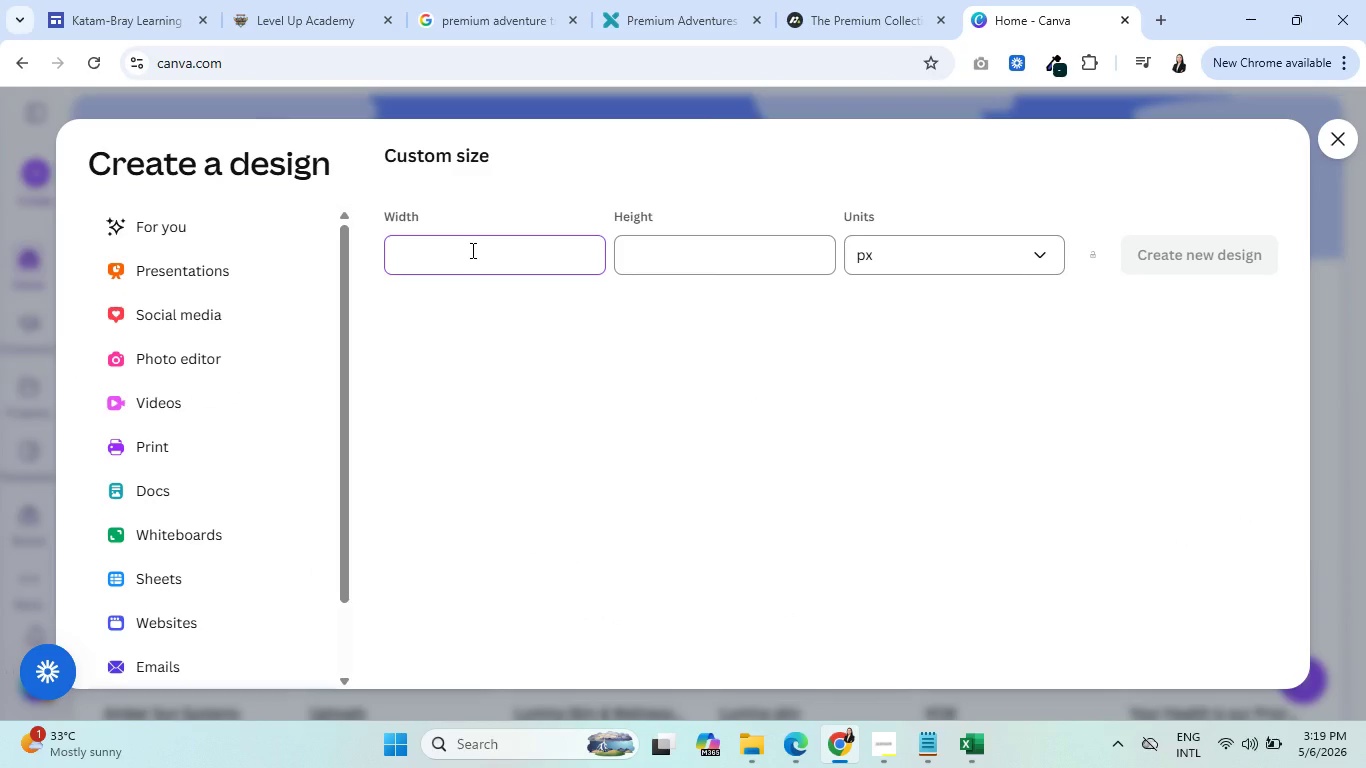 
type(192)
 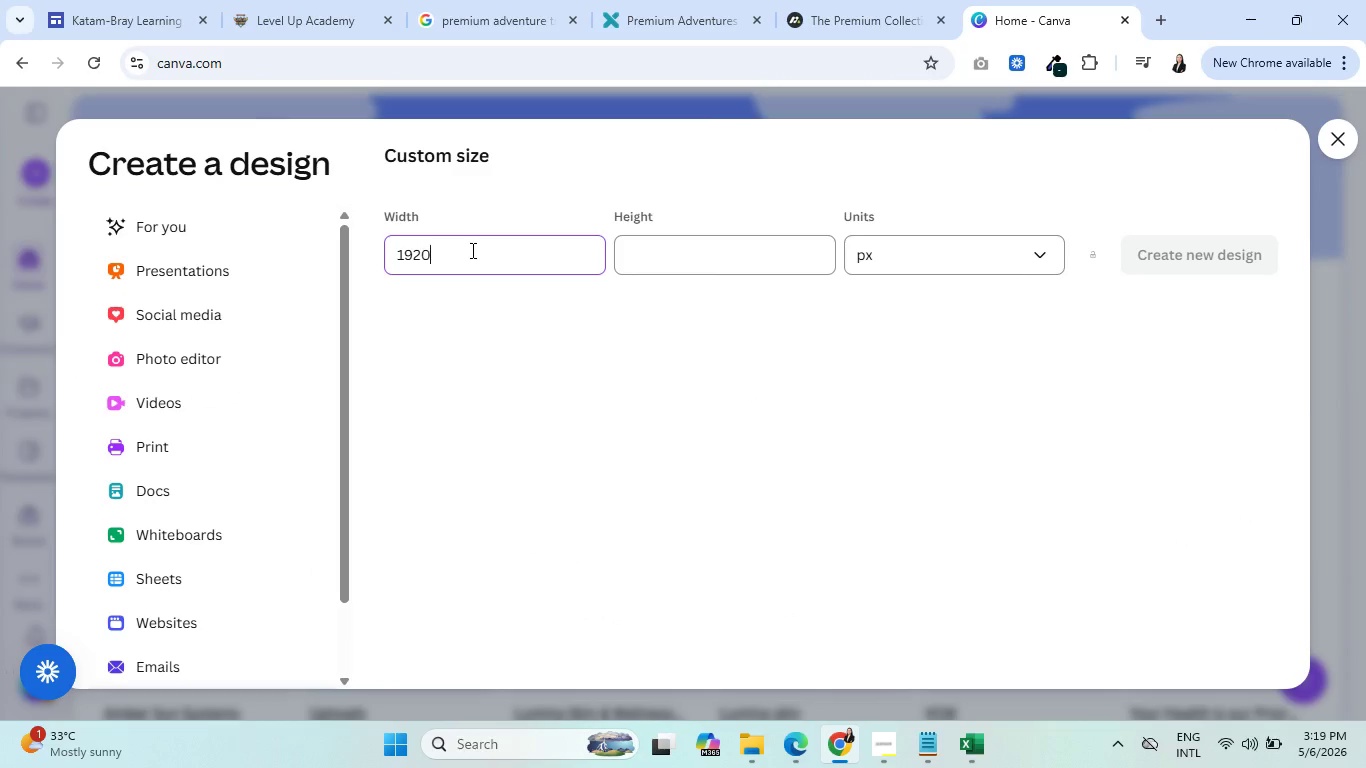 
key(0)
 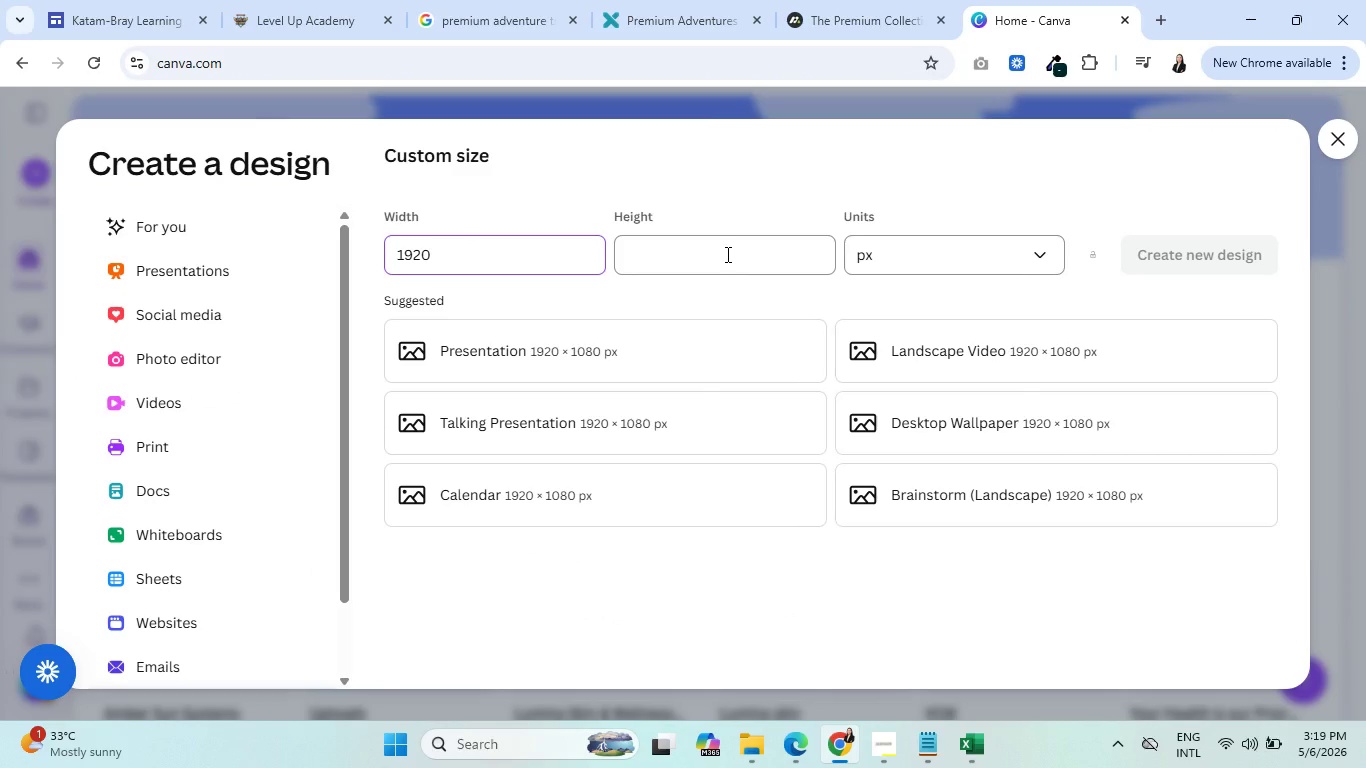 
left_click([726, 254])
 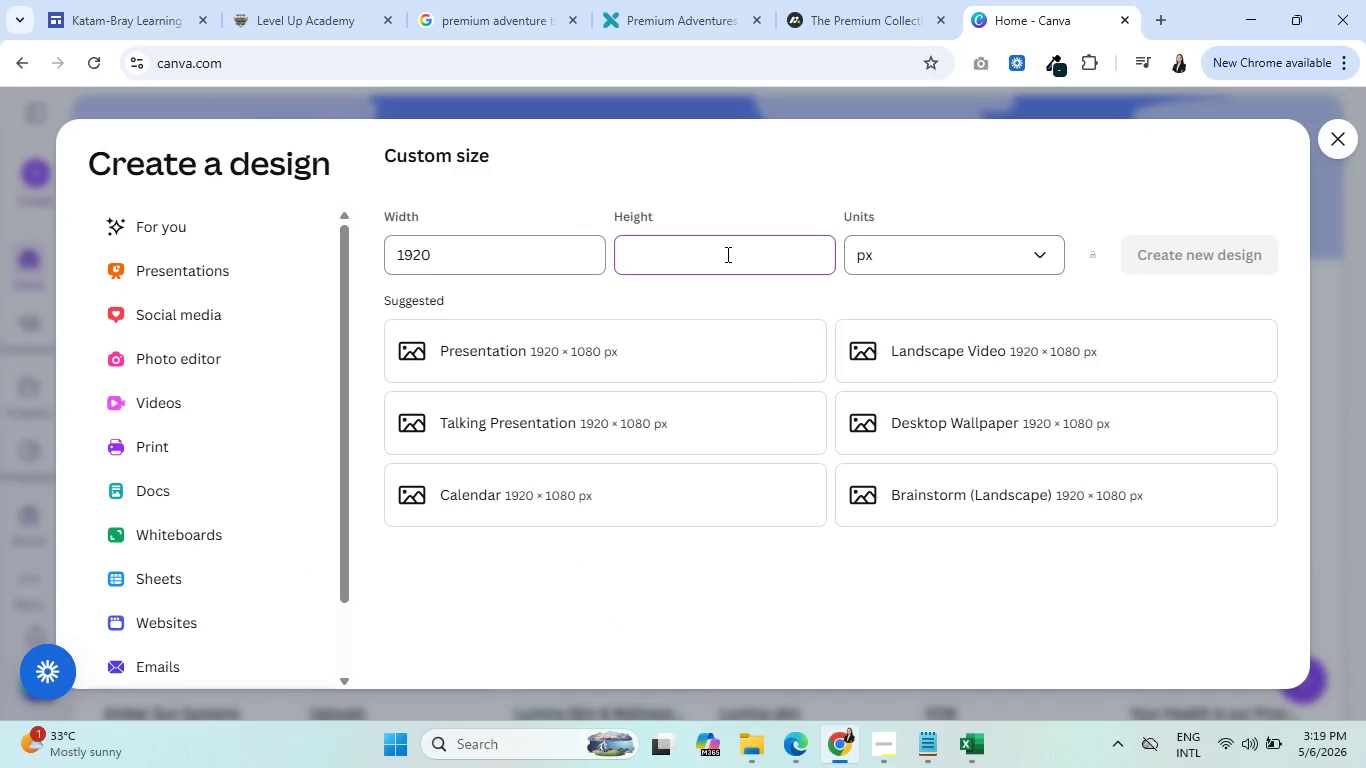 
type(480)
 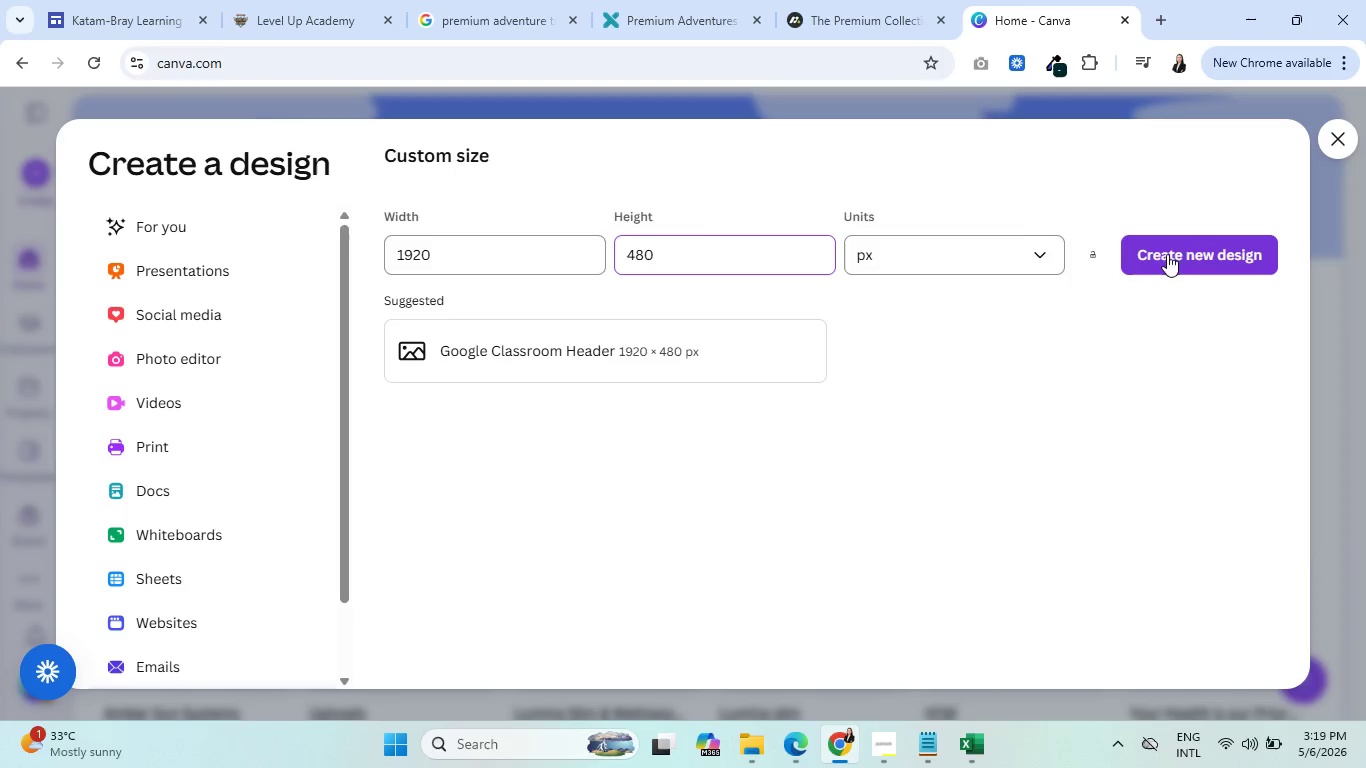 
left_click([1185, 250])
 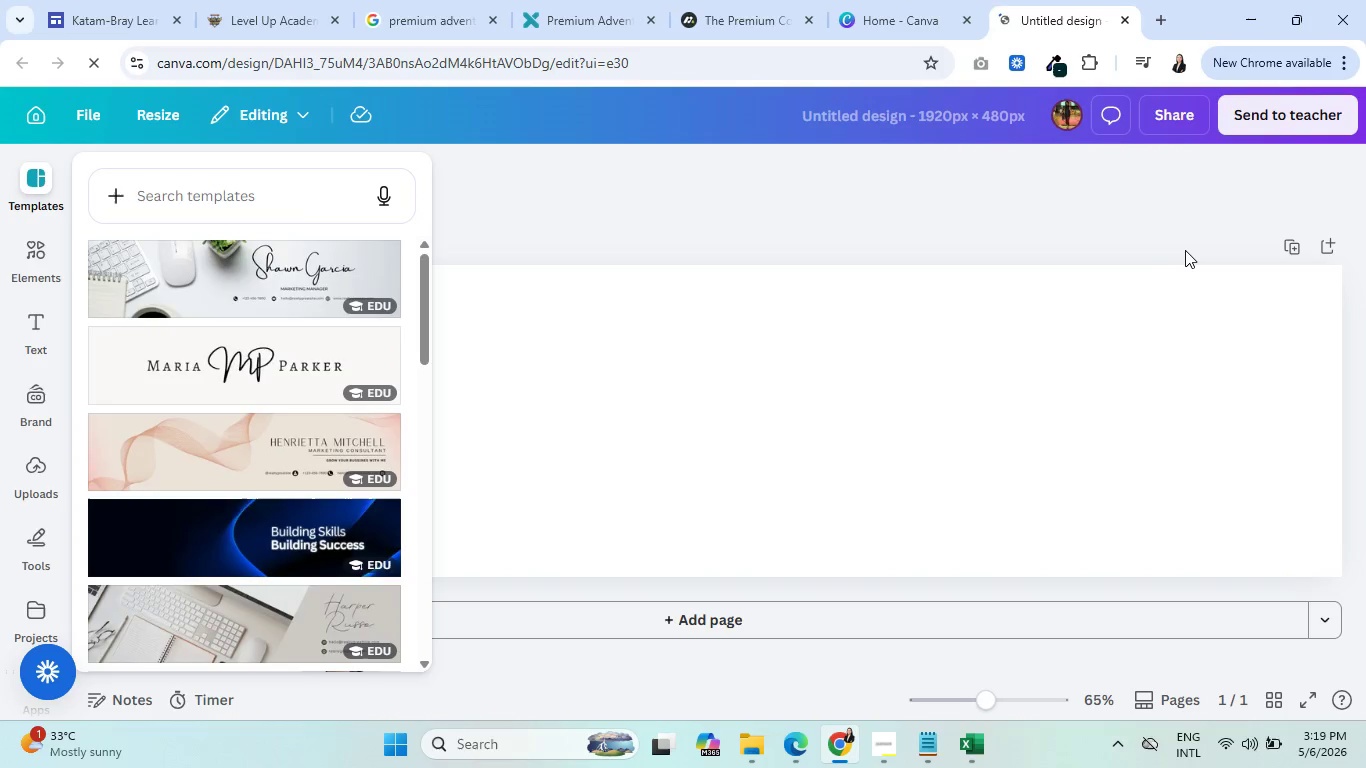 
wait(12.25)
 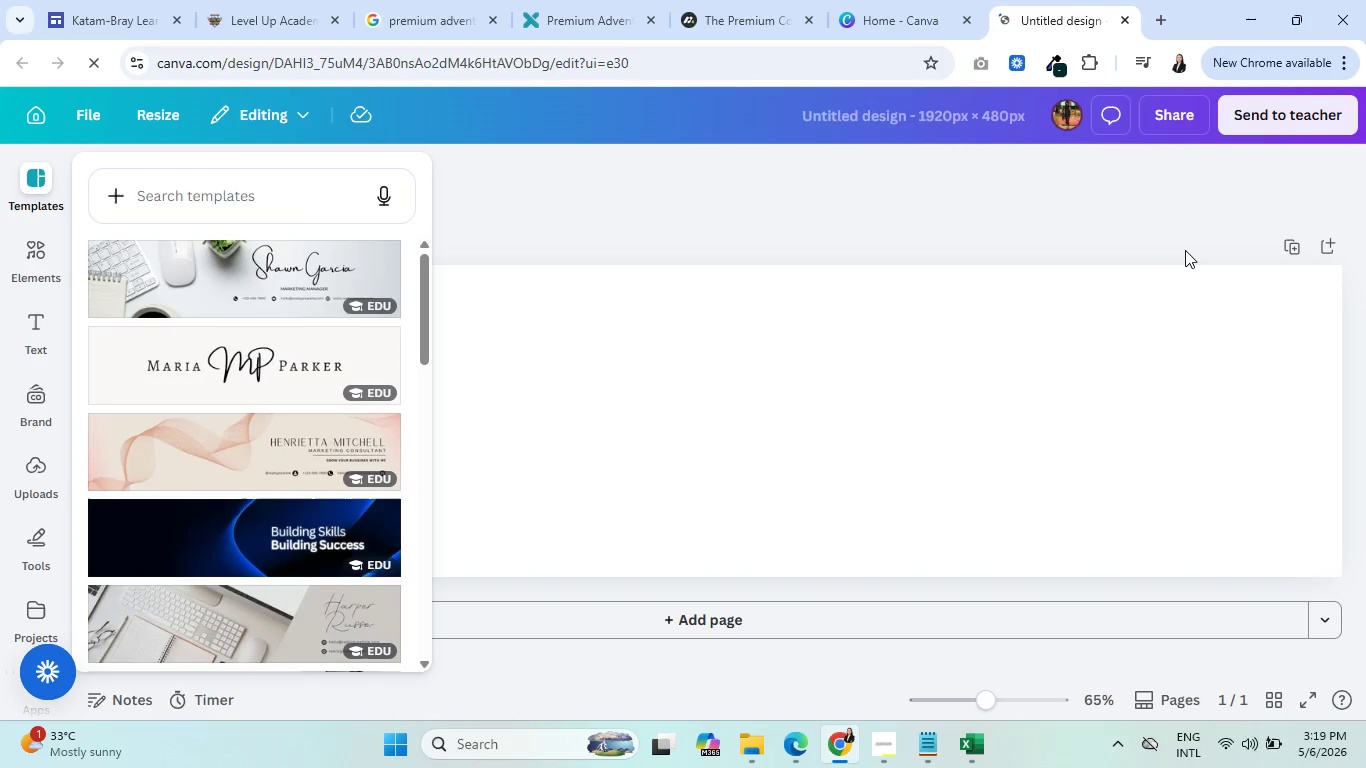 
left_click([158, 201])
 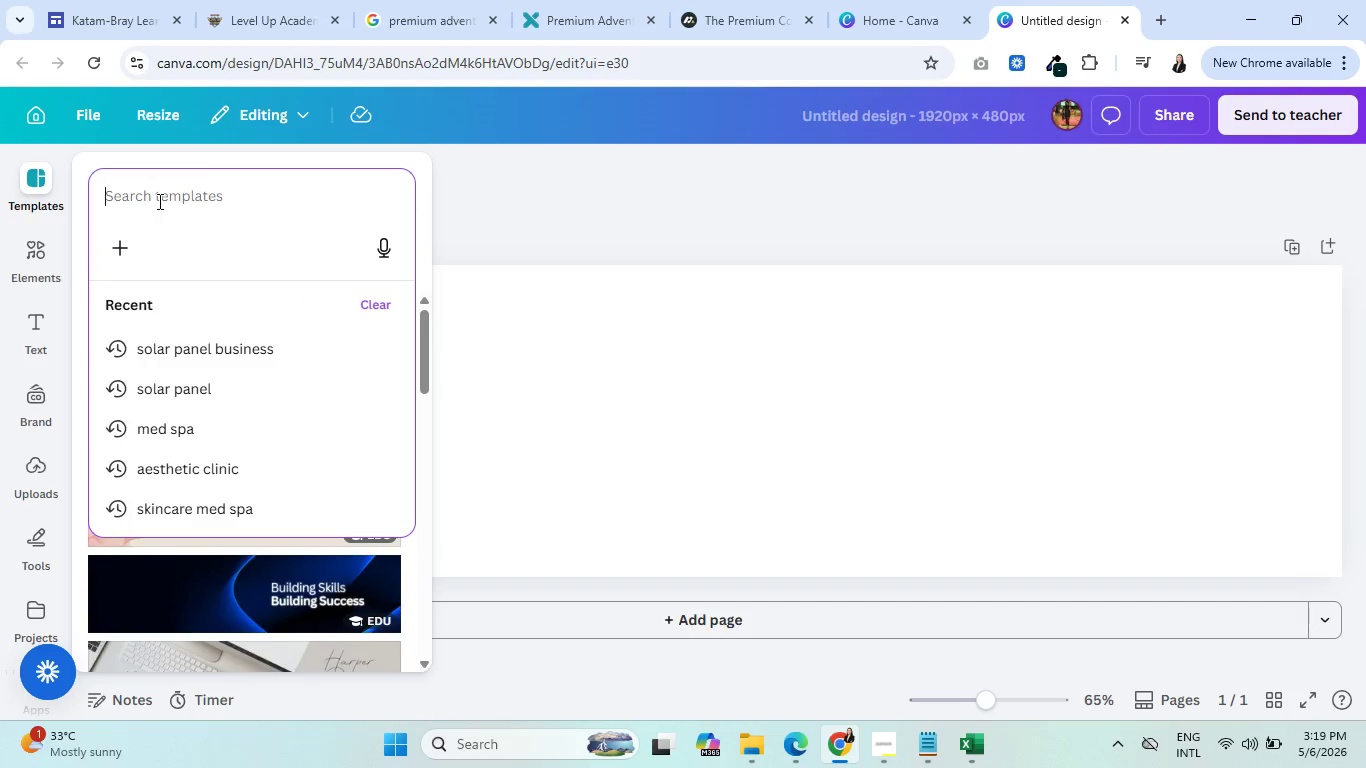 
type(advenu)
key(Backspace)
type(travel touadventure tour)
 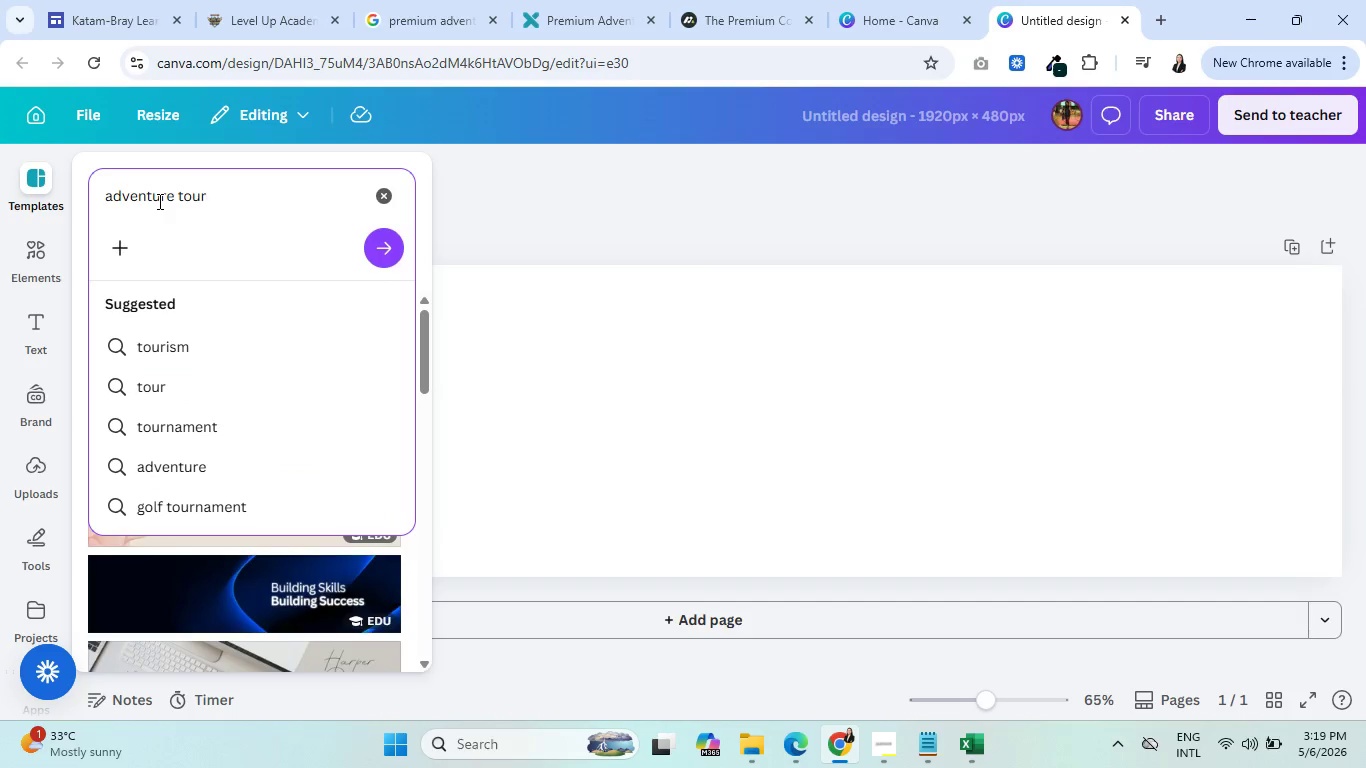 
key(Enter)
 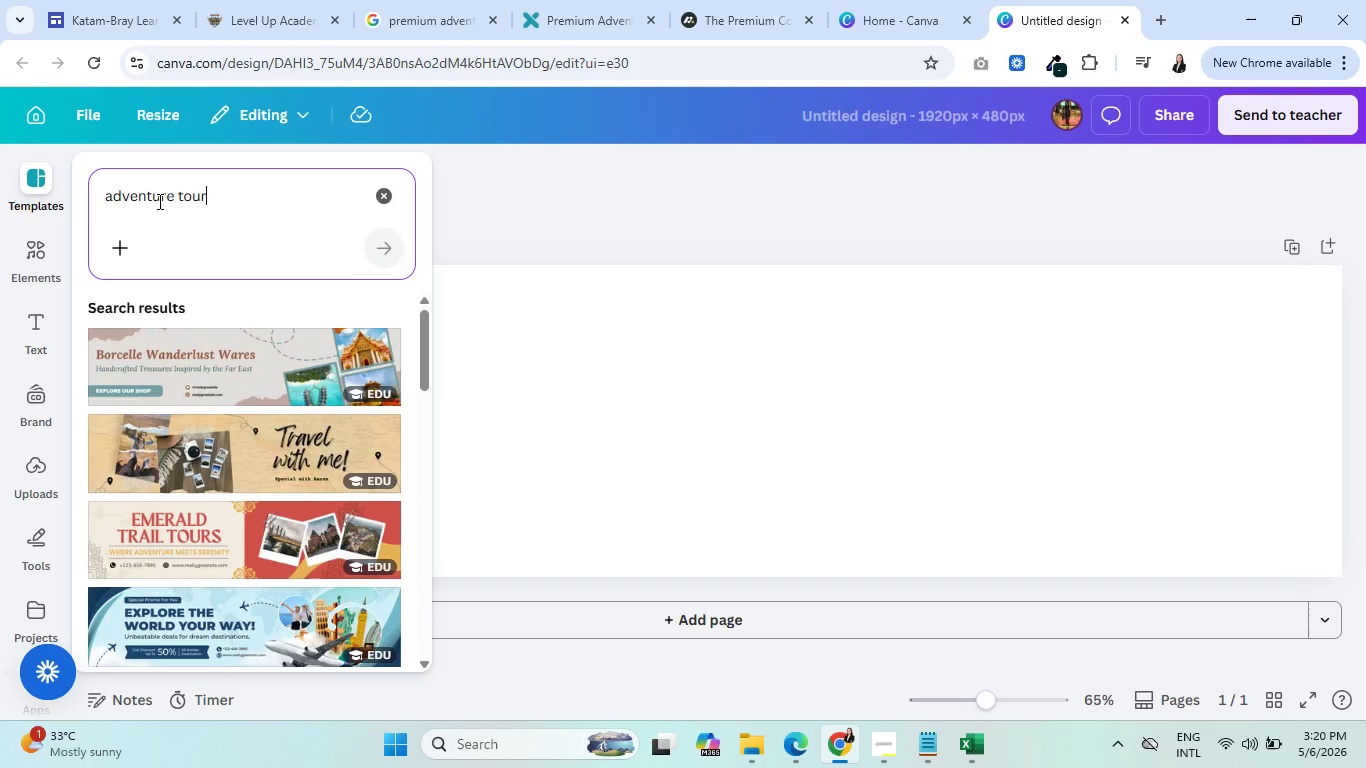 
wait(50.22)
 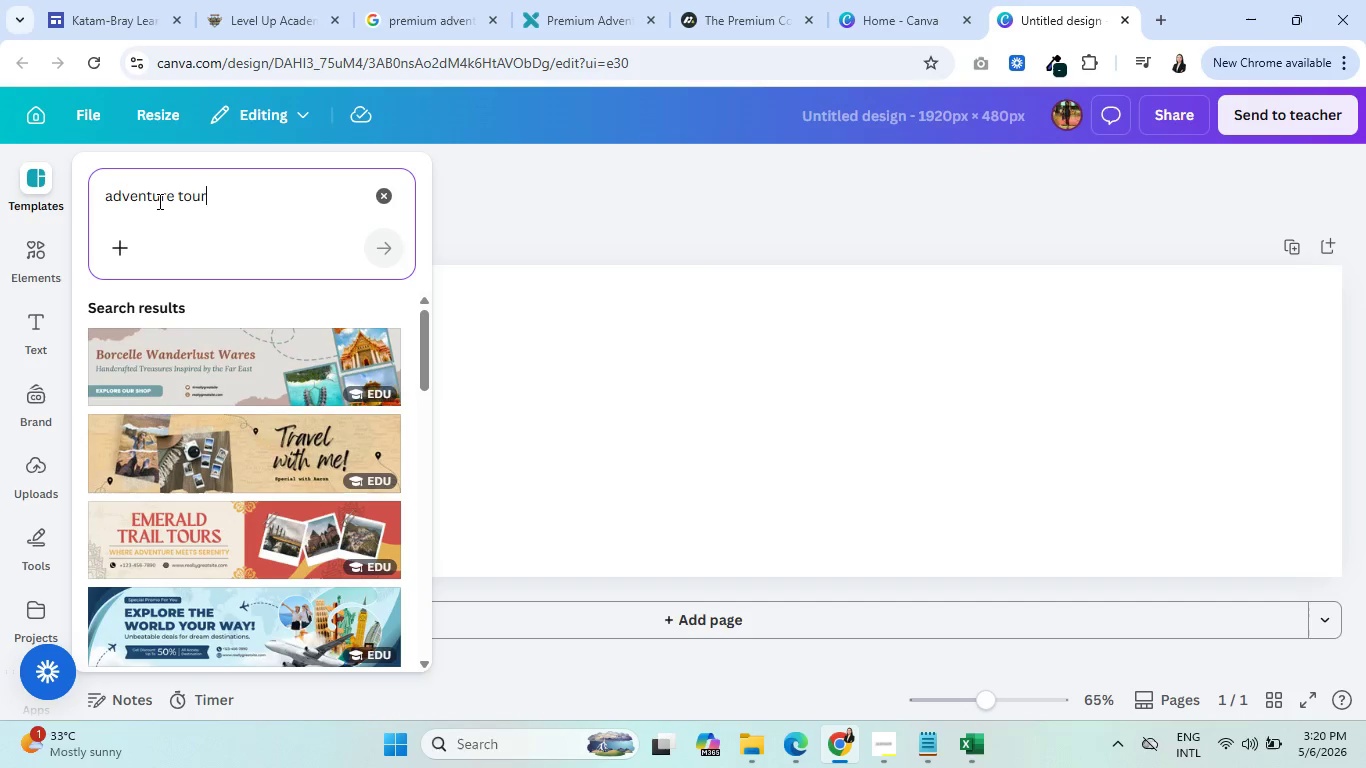 
scroll: coordinate [191, 533], scroll_direction: down, amount: 9.0
 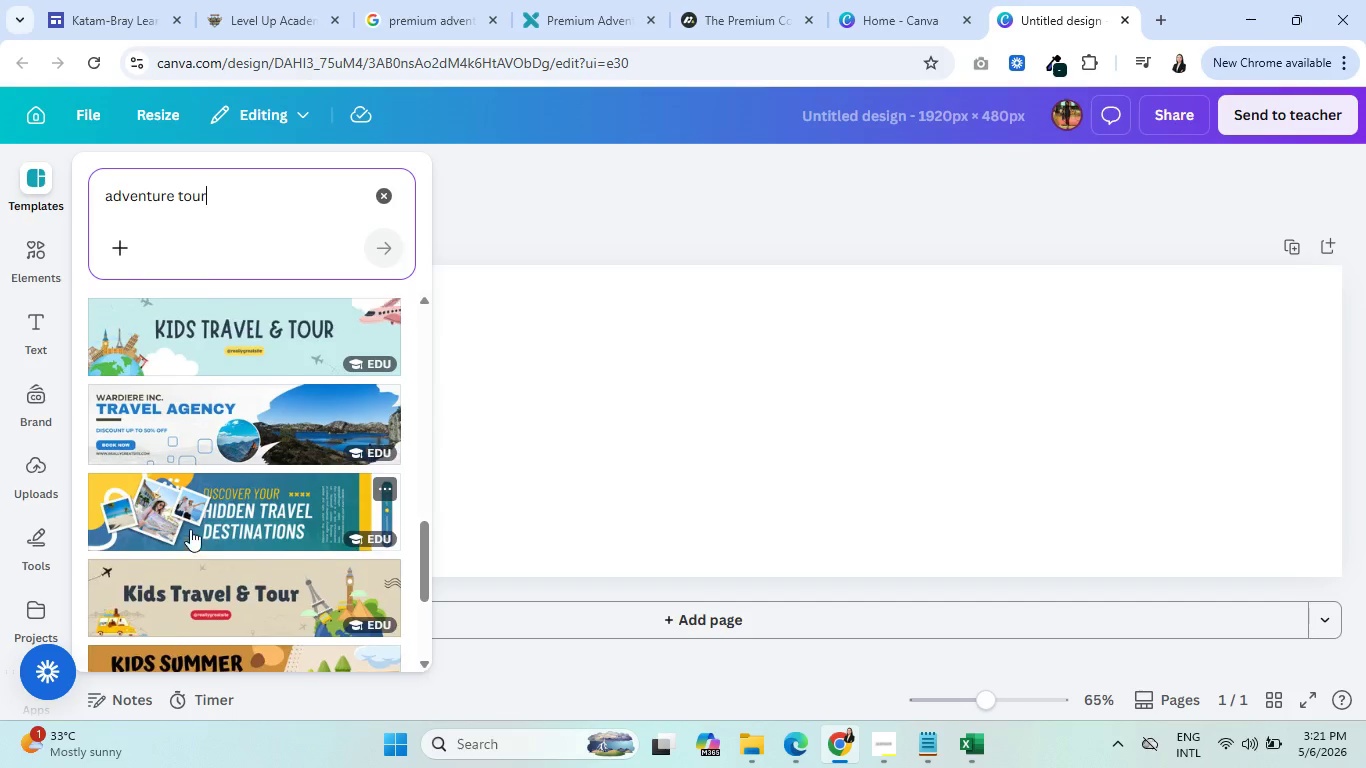 
scroll: coordinate [190, 529], scroll_direction: up, amount: 1.0
 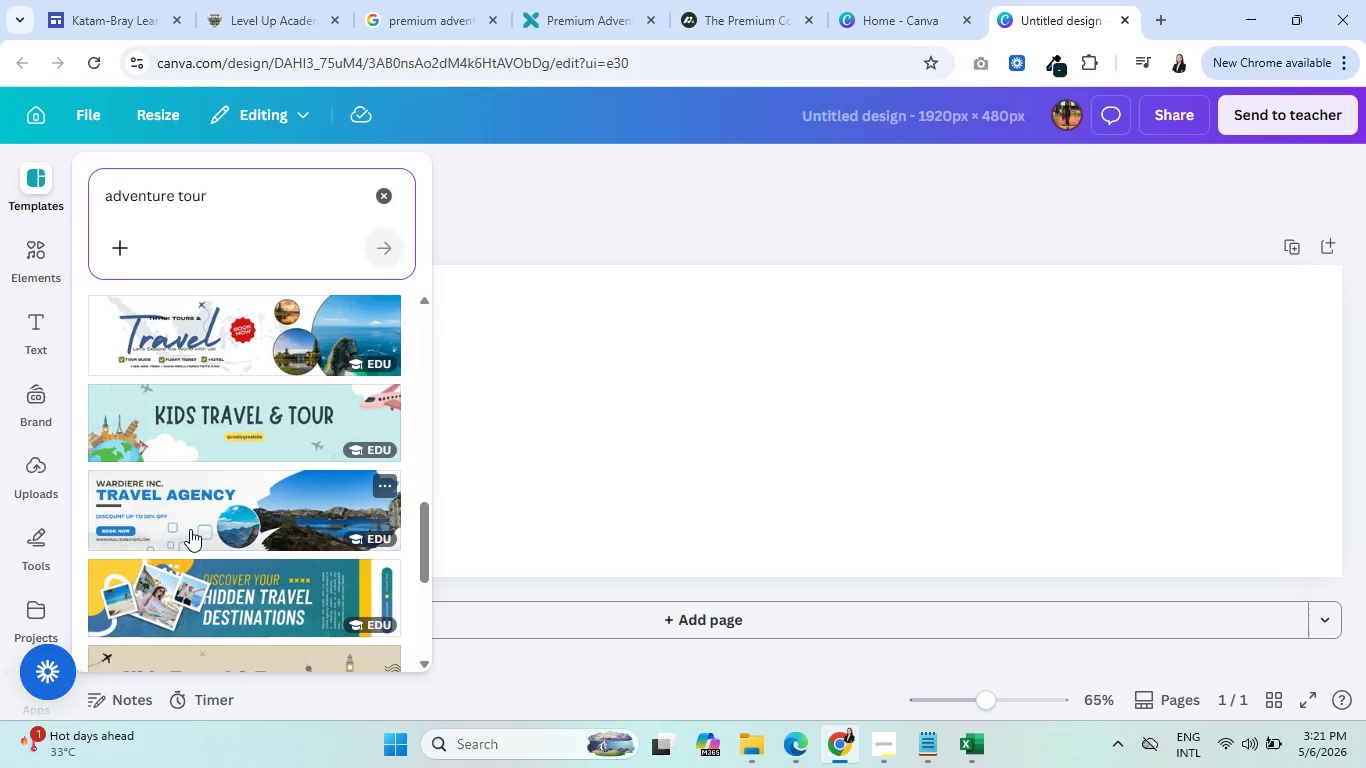 
wait(33.98)
 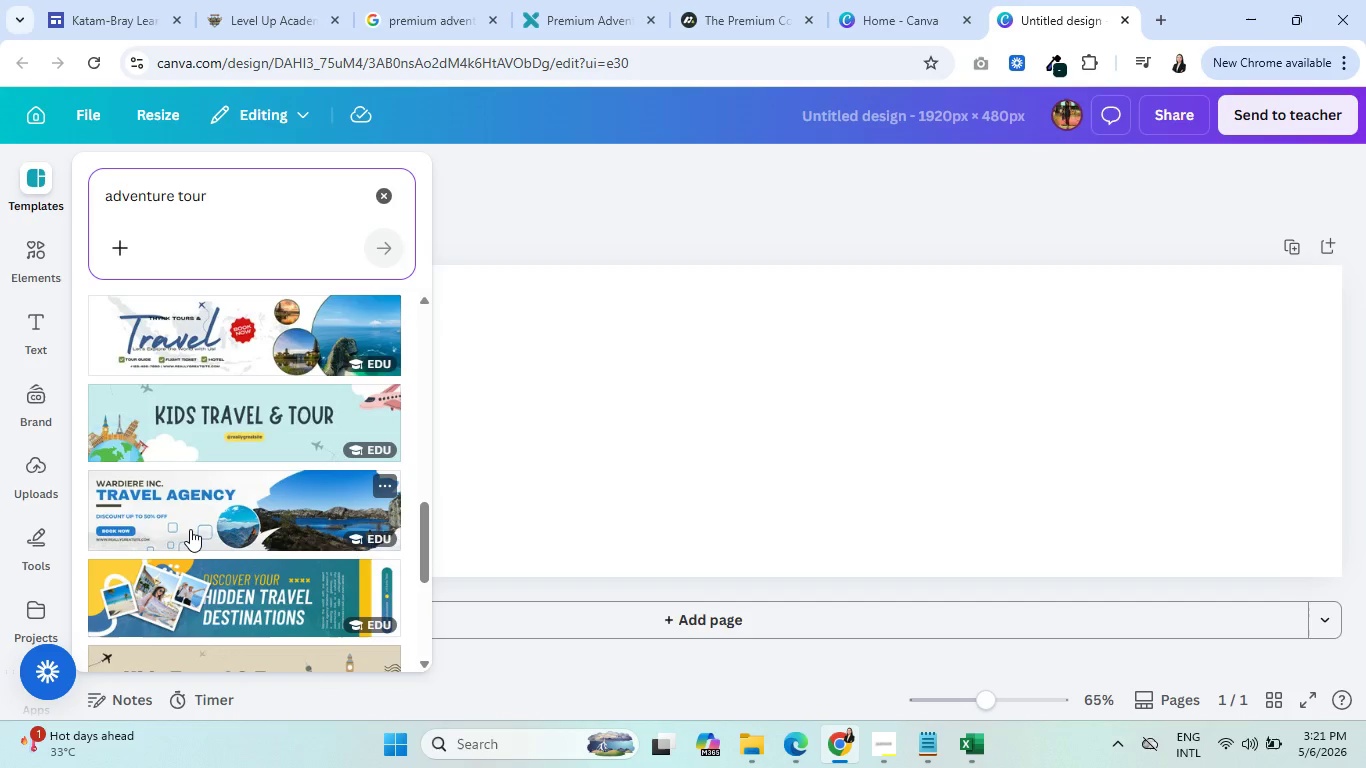 
scroll: coordinate [223, 420], scroll_direction: down, amount: 12.0
 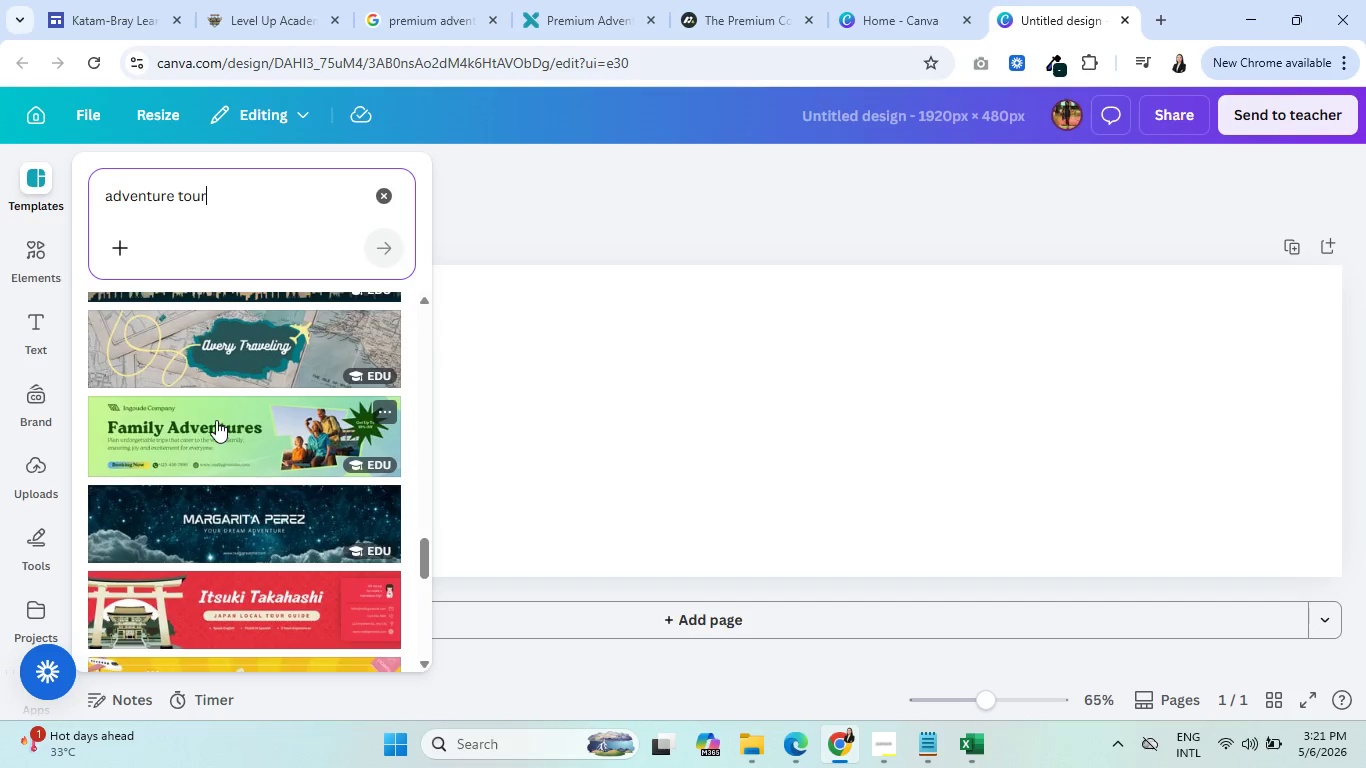 
scroll: coordinate [161, 520], scroll_direction: down, amount: 8.0
 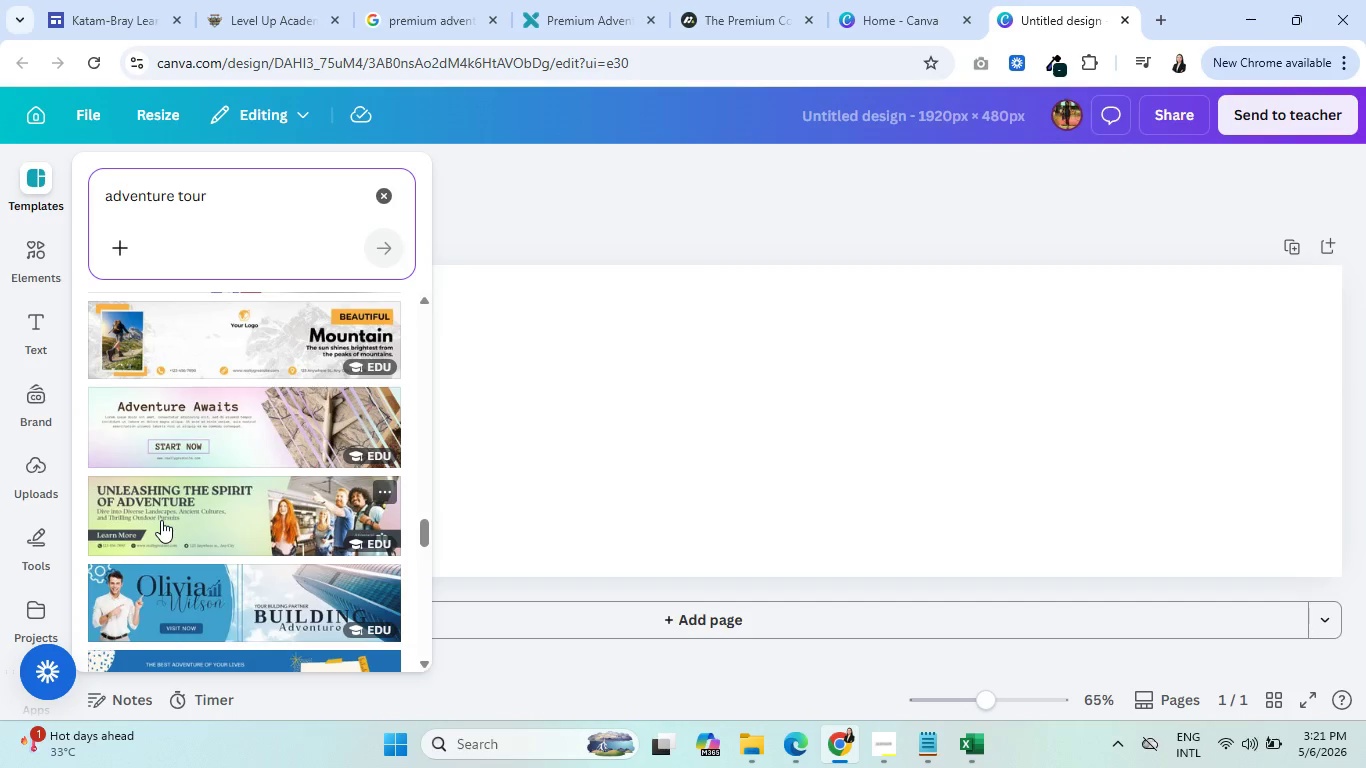 
scroll: coordinate [162, 518], scroll_direction: down, amount: 3.0
 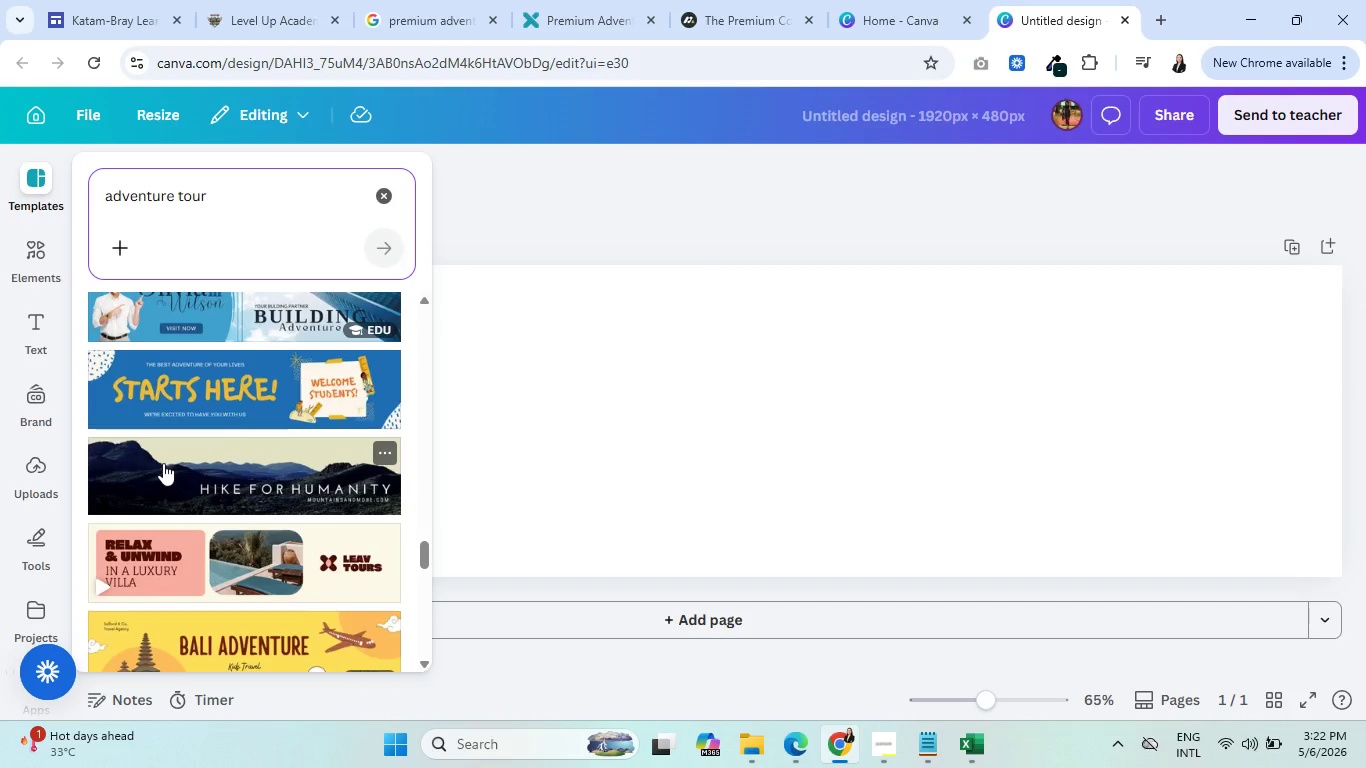 
wait(8.03)
 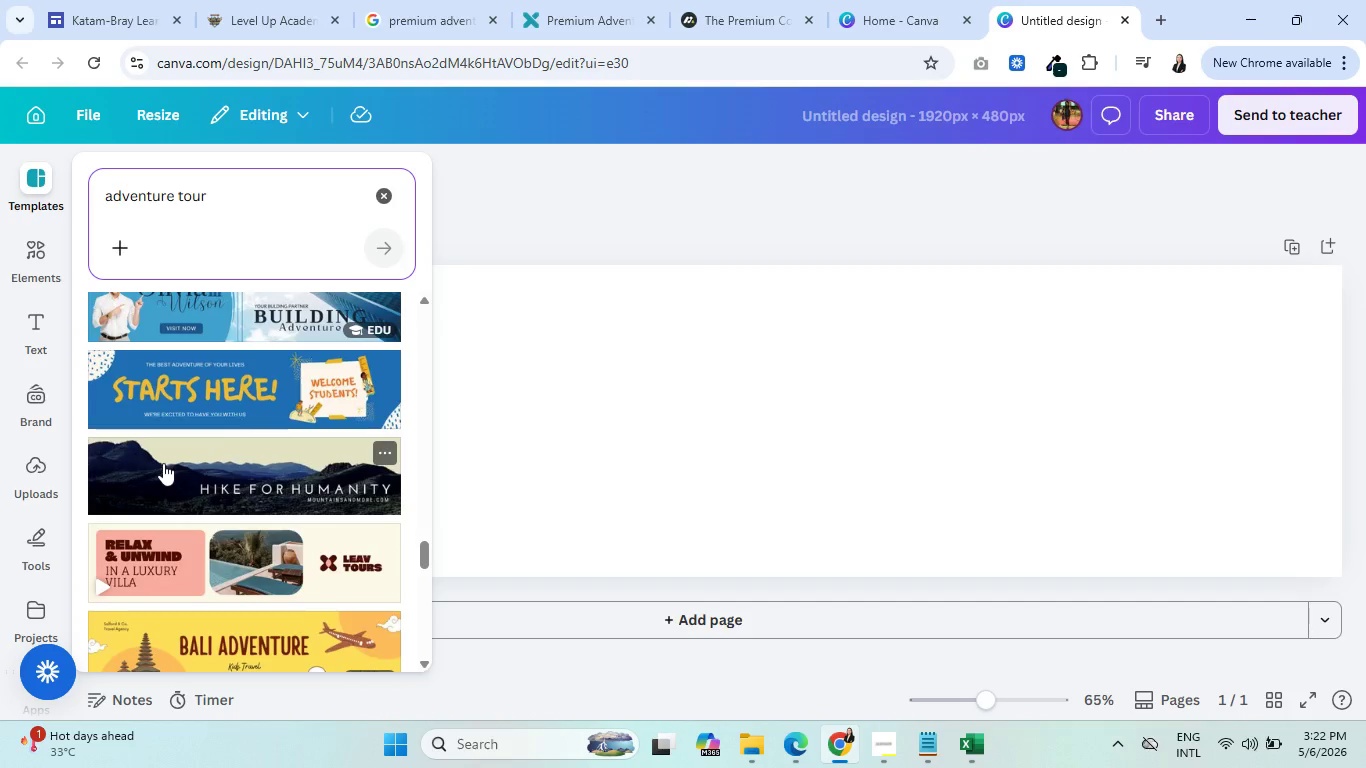 
scroll: coordinate [162, 468], scroll_direction: down, amount: 4.0
 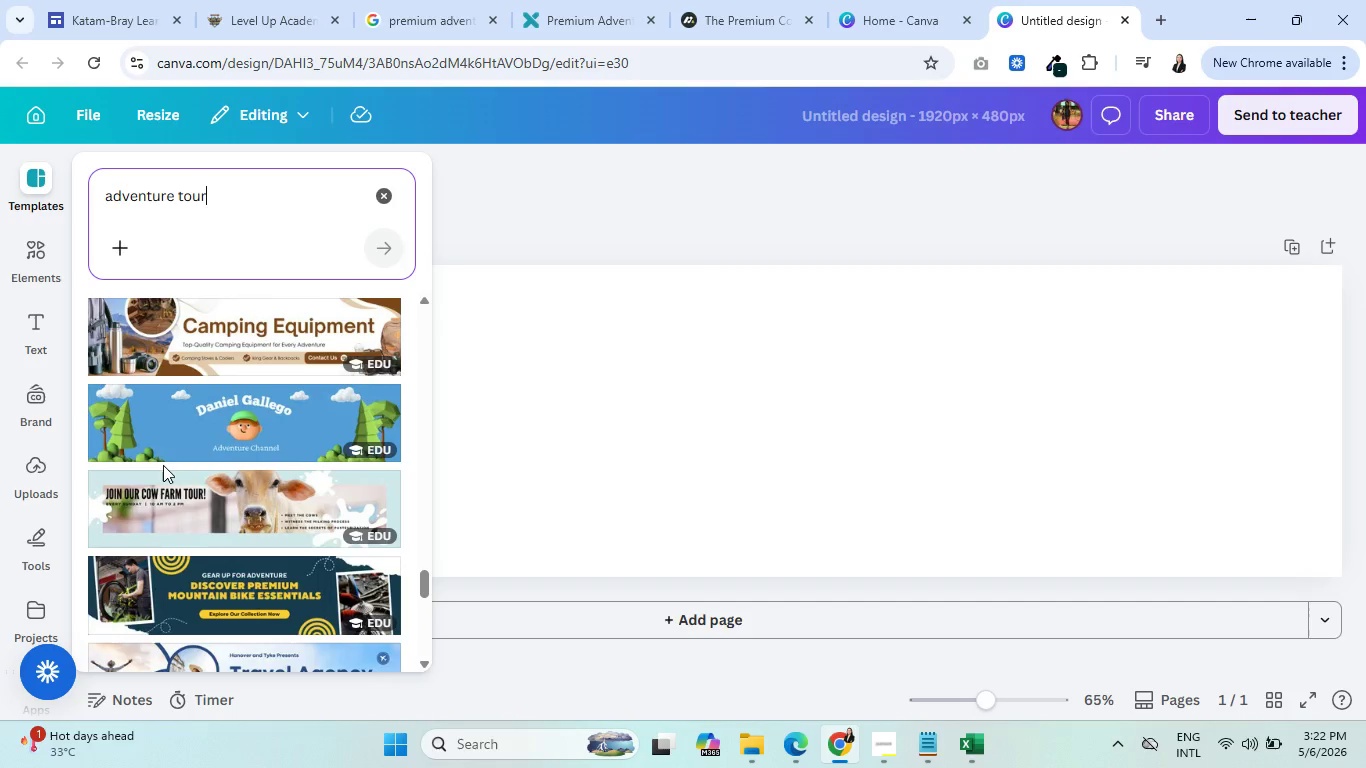 
scroll: coordinate [164, 465], scroll_direction: up, amount: 3.0
 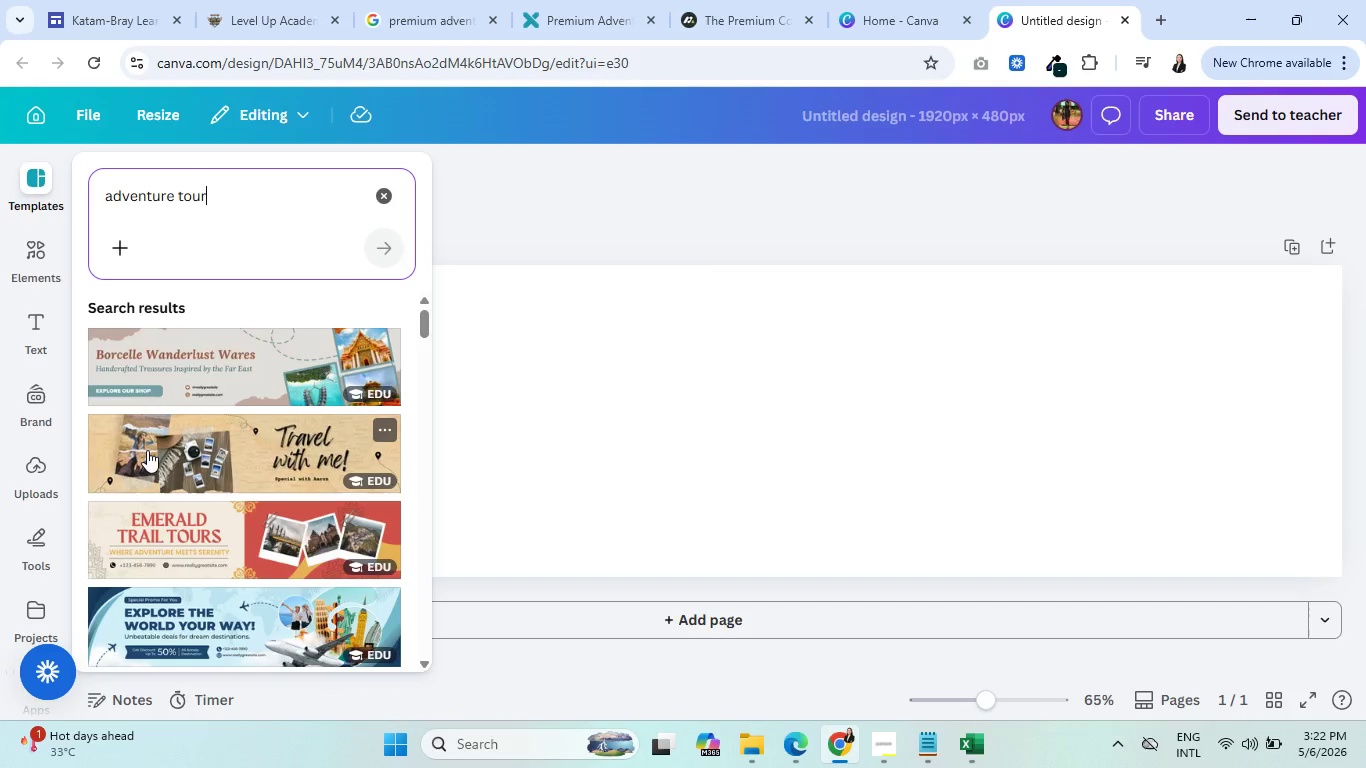 
left_click([423, 0])
 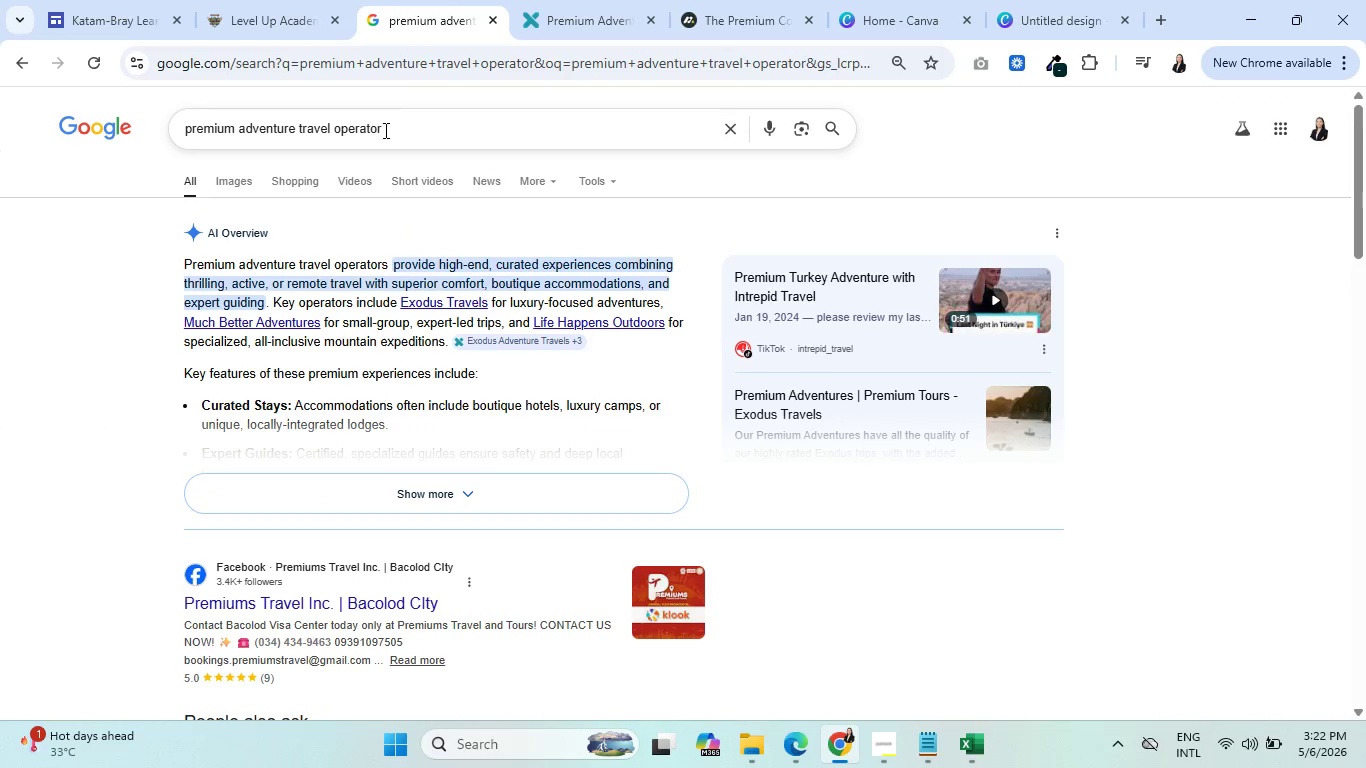 
left_click_drag(start_coordinate=[385, 130], to_coordinate=[241, 124])
 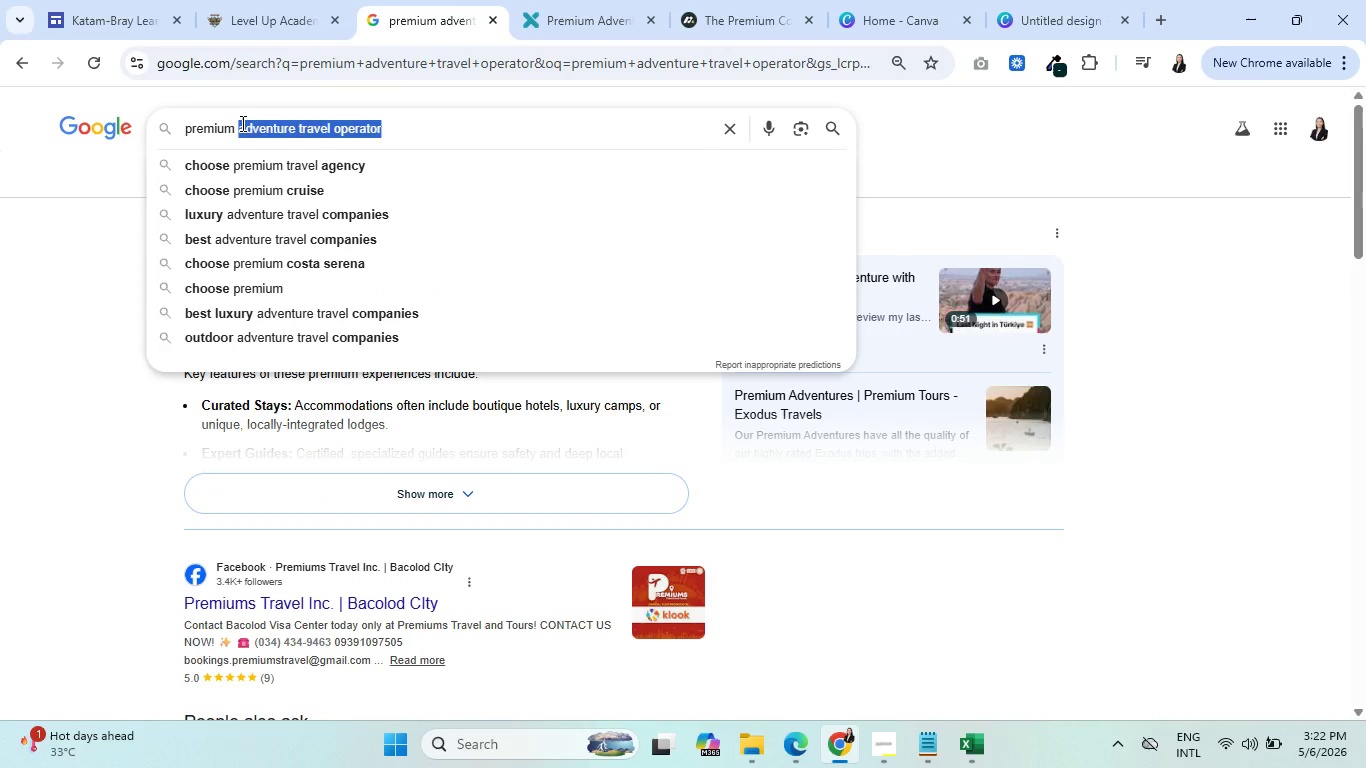 
key(Control+C)
 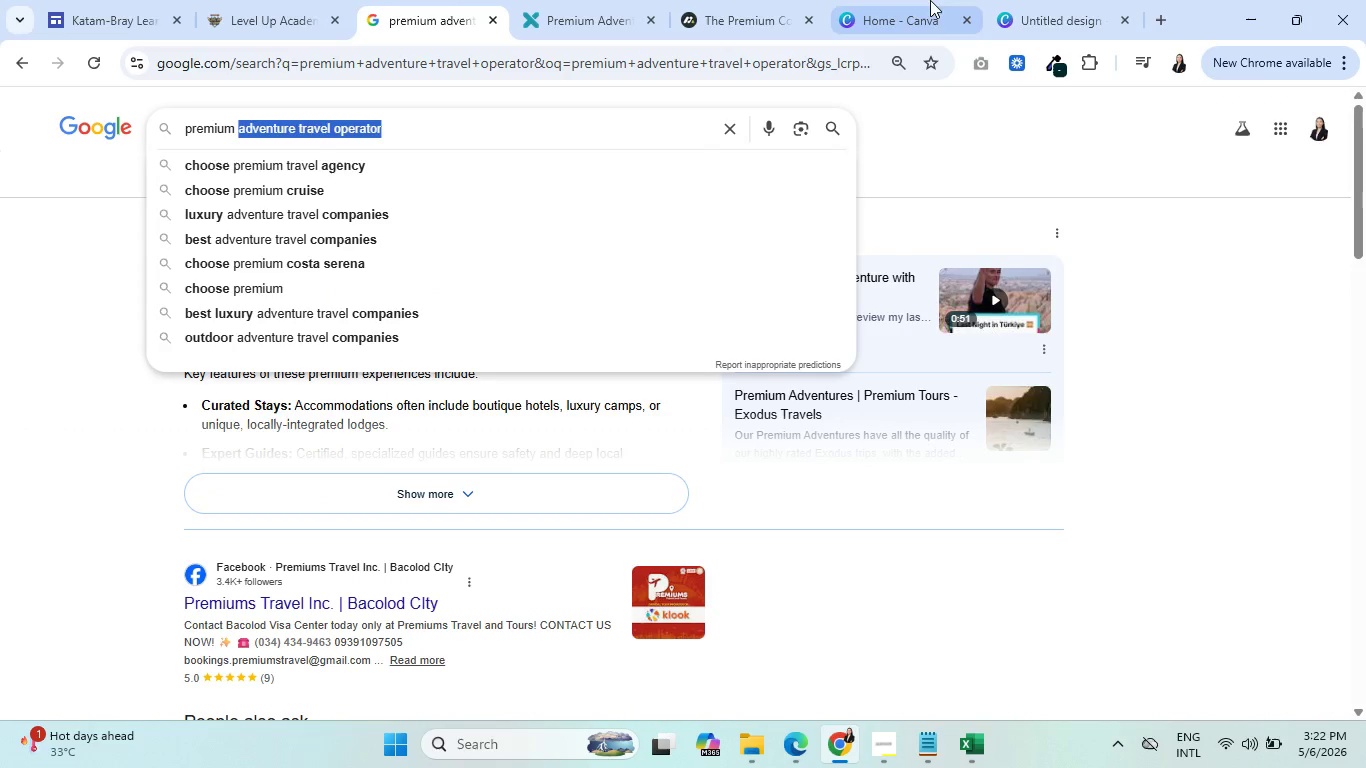 
left_click([1044, 0])
 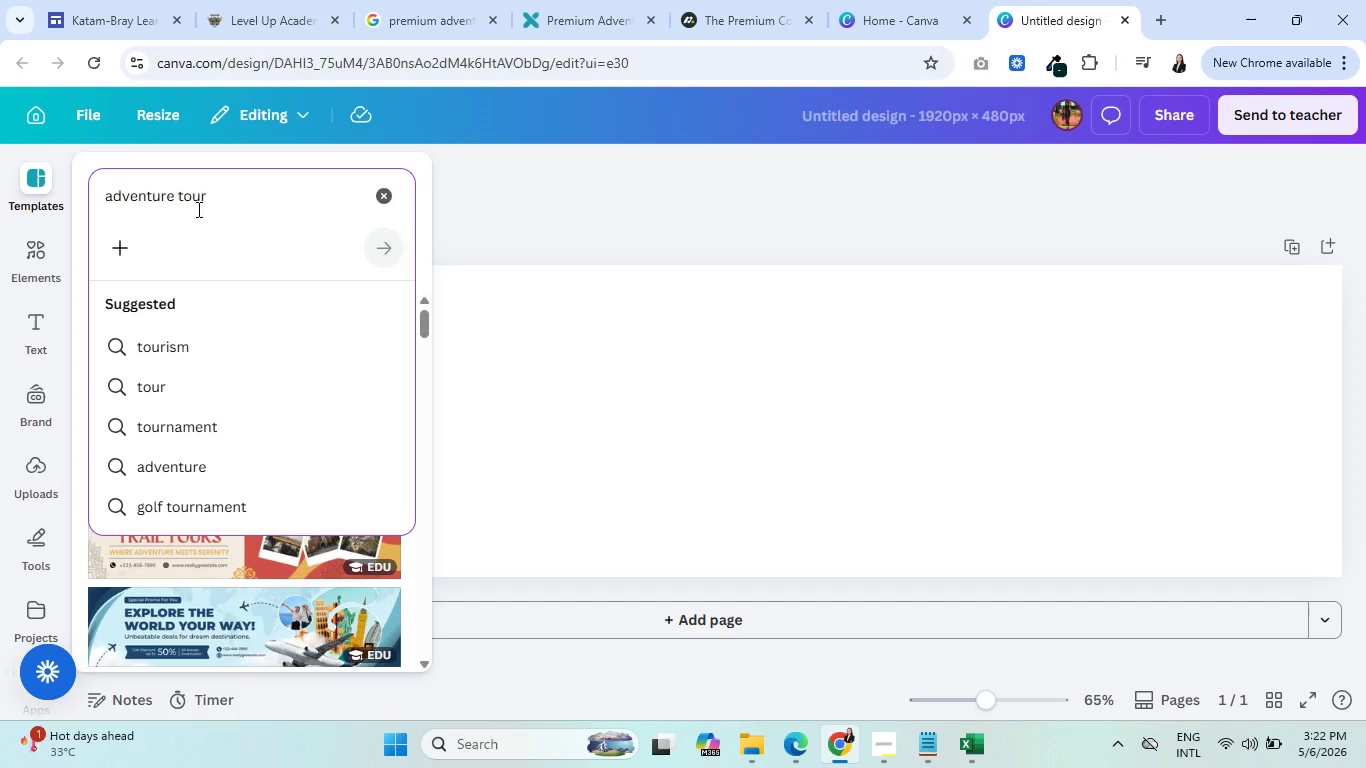 
left_click_drag(start_coordinate=[220, 202], to_coordinate=[102, 190])
 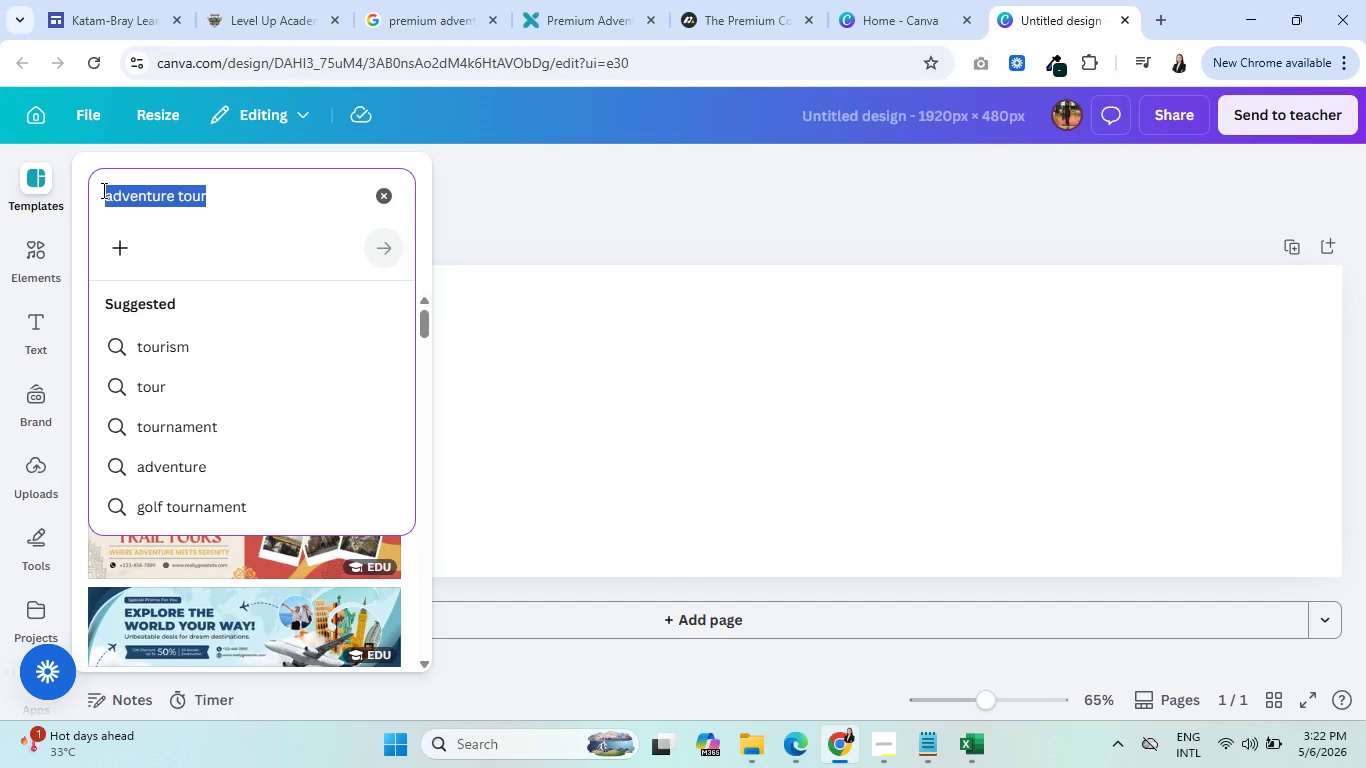 
key(Control+V)
 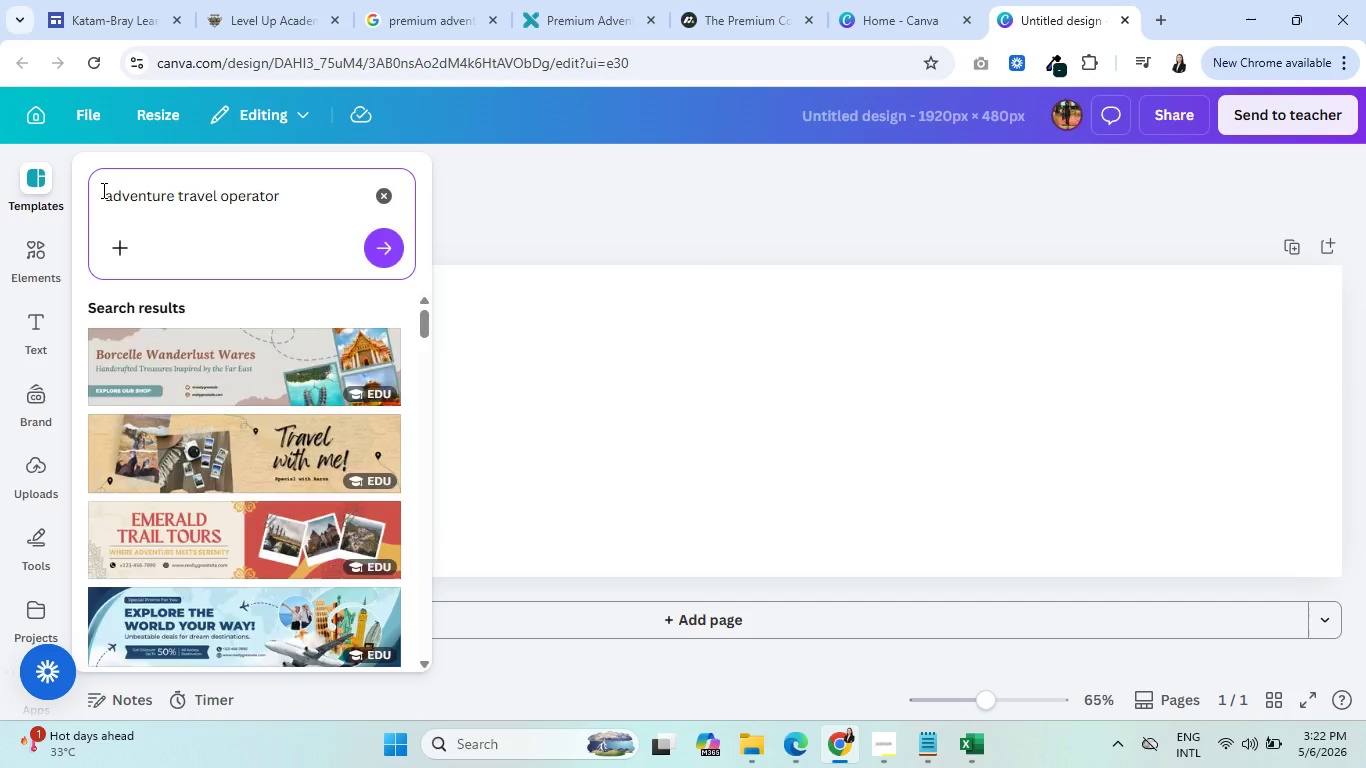 
key(Enter)
 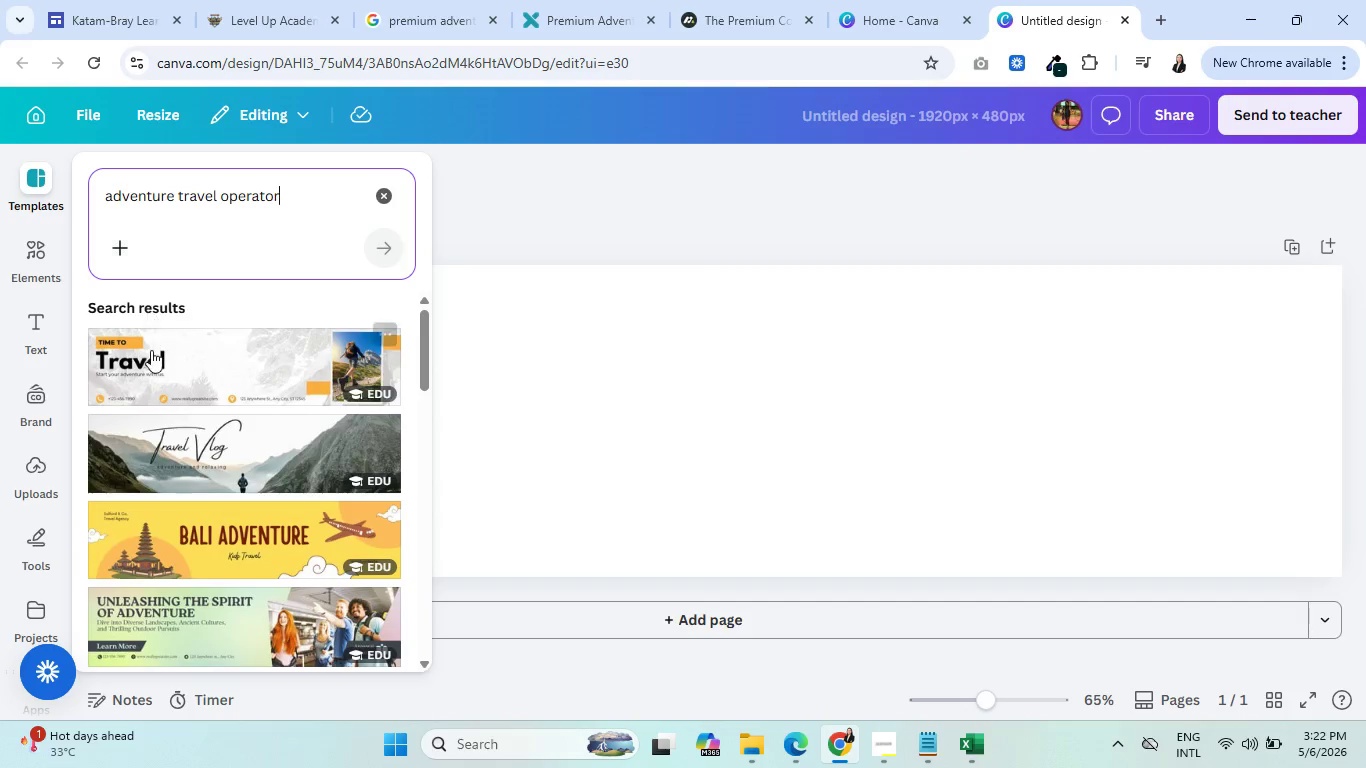 
scroll: coordinate [195, 395], scroll_direction: up, amount: 4.0
 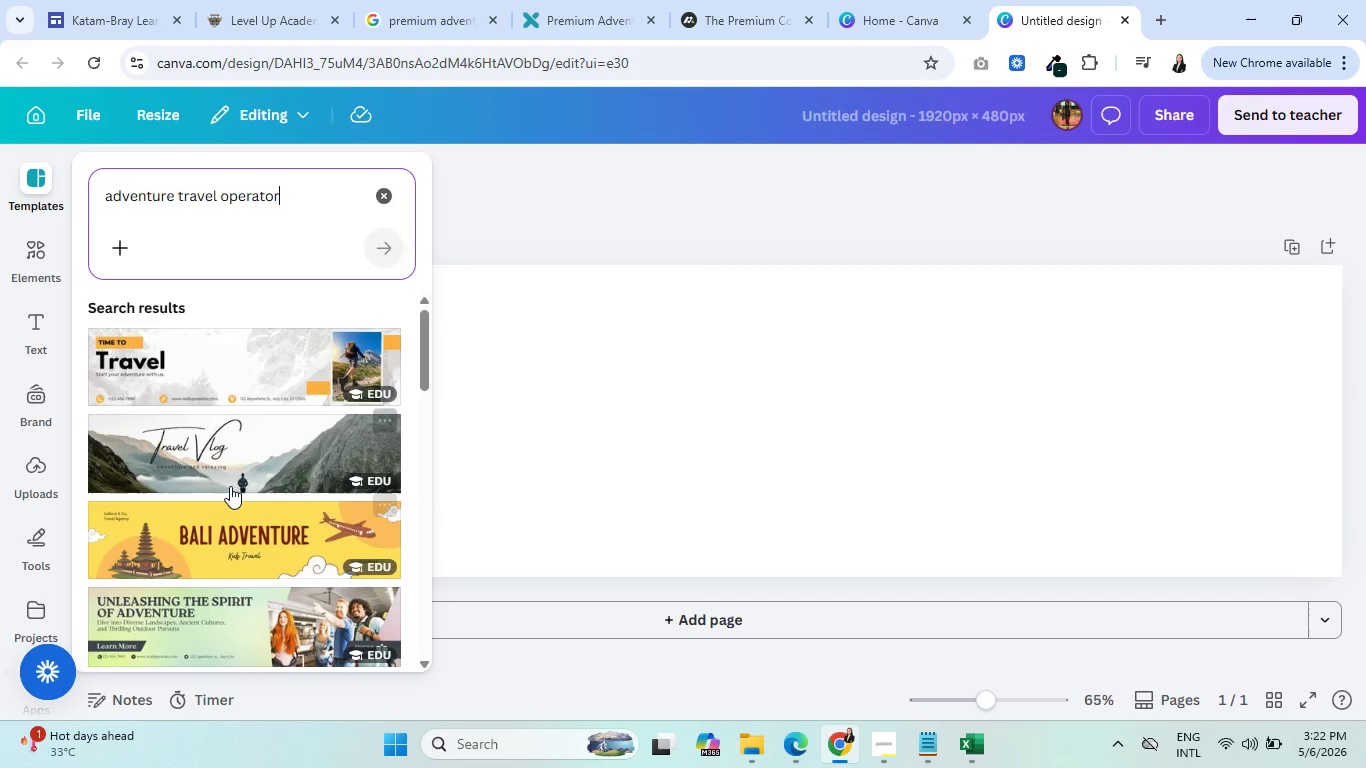 
scroll: coordinate [201, 510], scroll_direction: down, amount: 3.0
 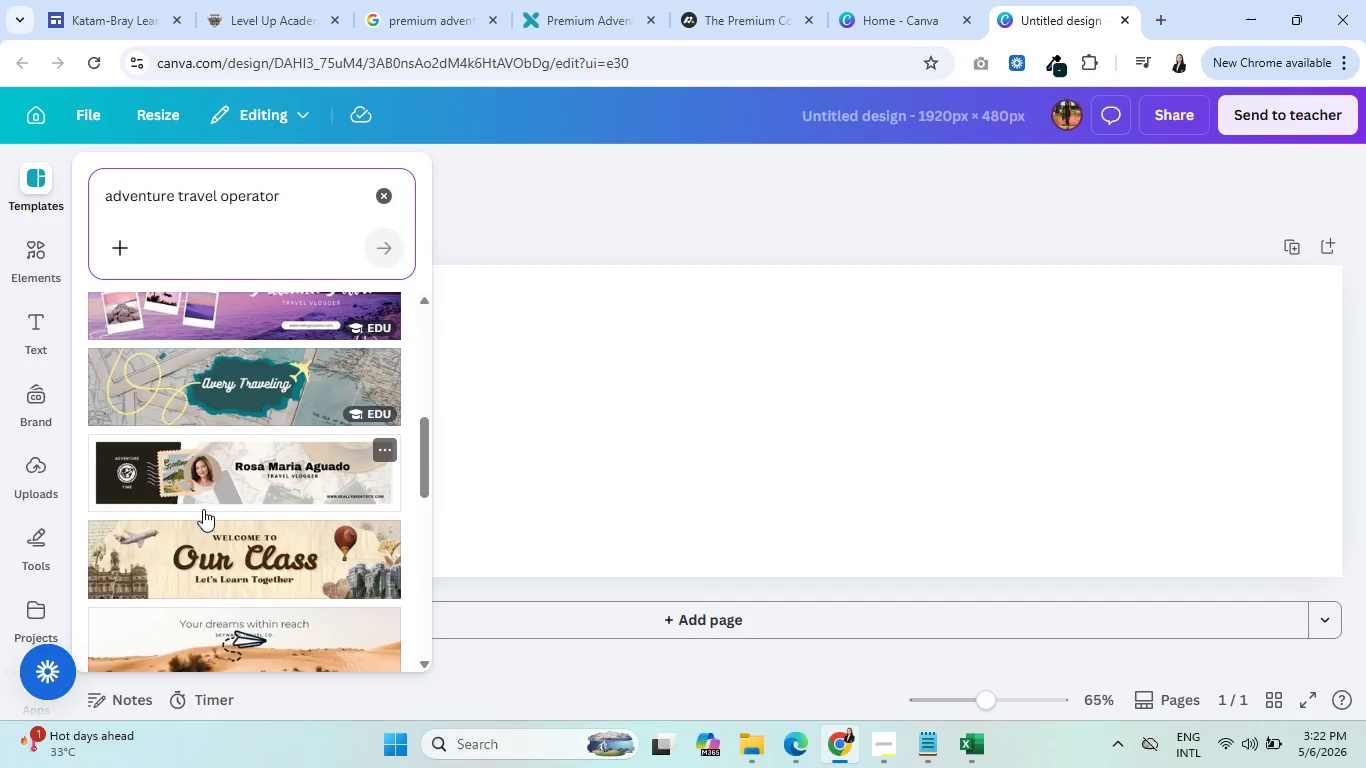 
wait(19.97)
 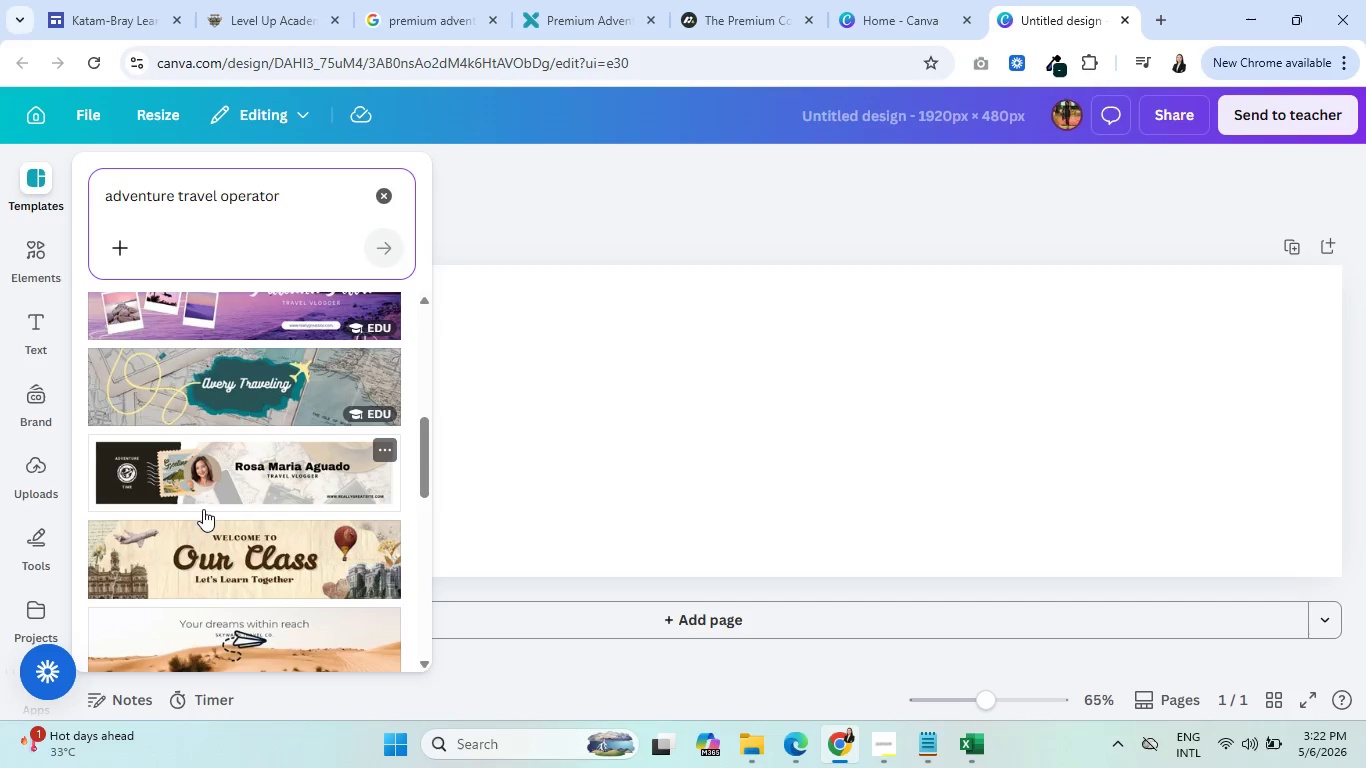 
scroll: coordinate [240, 492], scroll_direction: up, amount: 10.0
 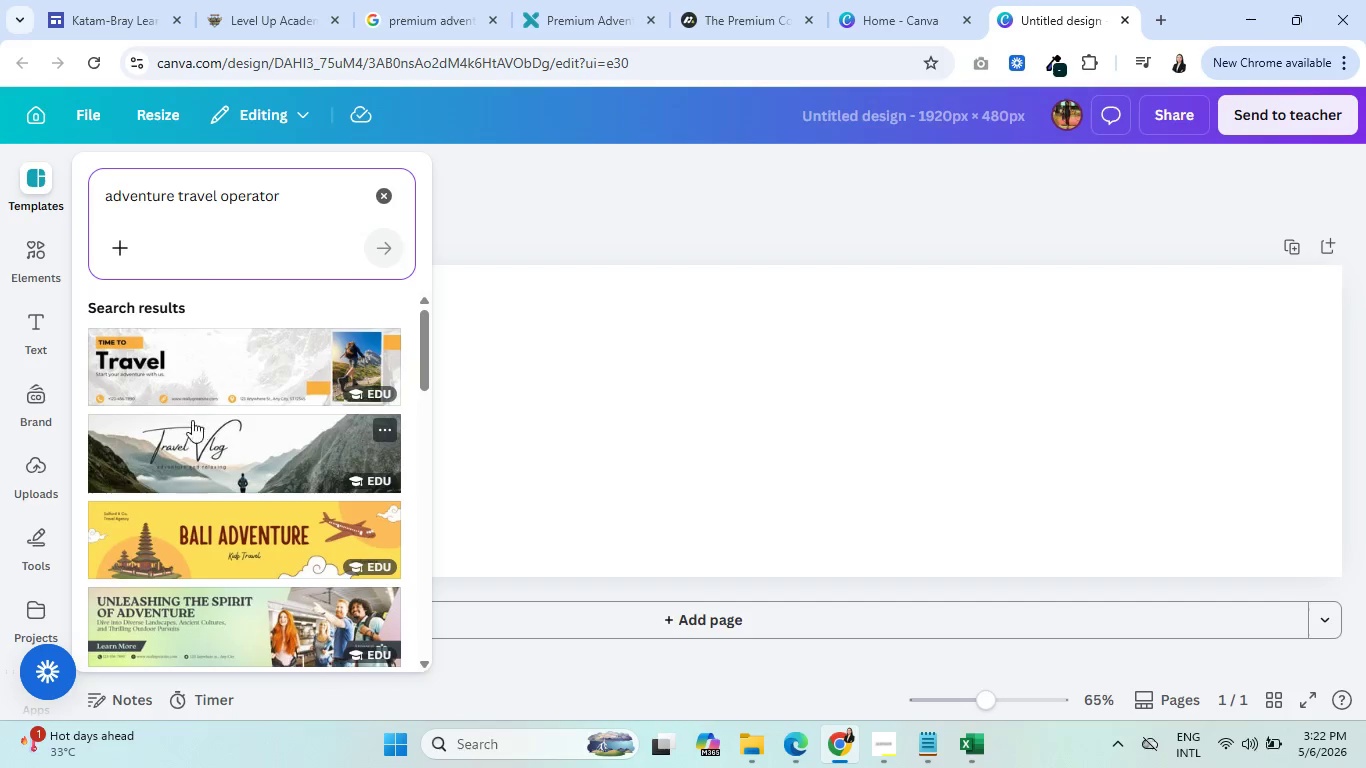 
wait(8.56)
 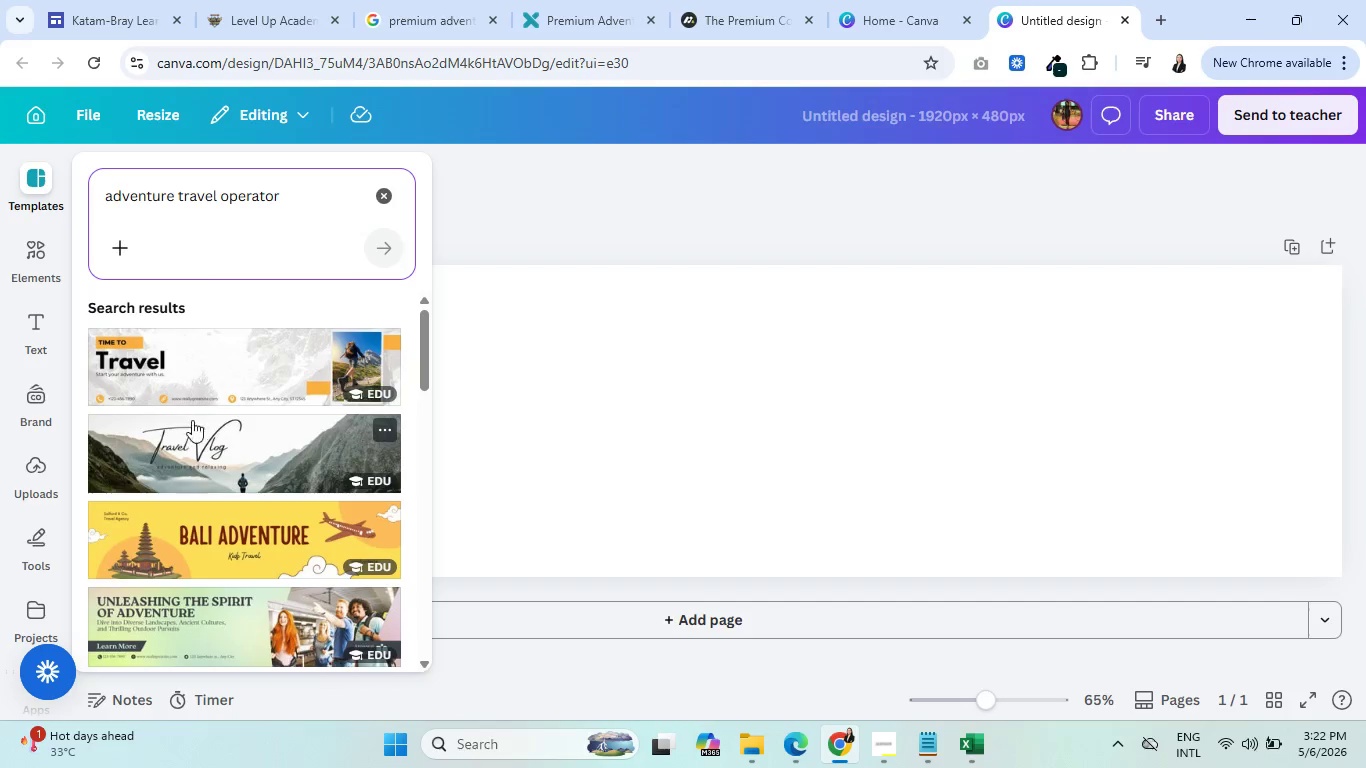 
scroll: coordinate [207, 494], scroll_direction: down, amount: 10.0
 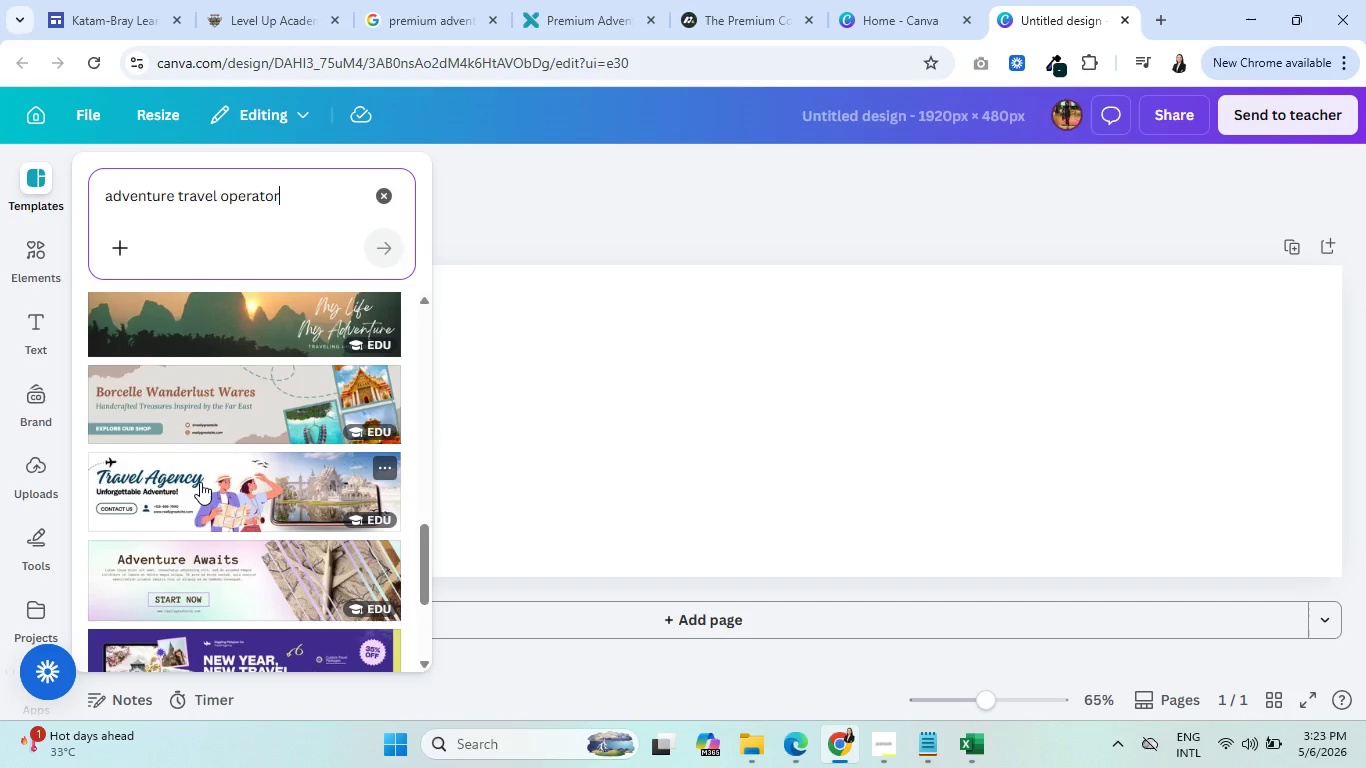 
scroll: coordinate [200, 481], scroll_direction: up, amount: 1.0
 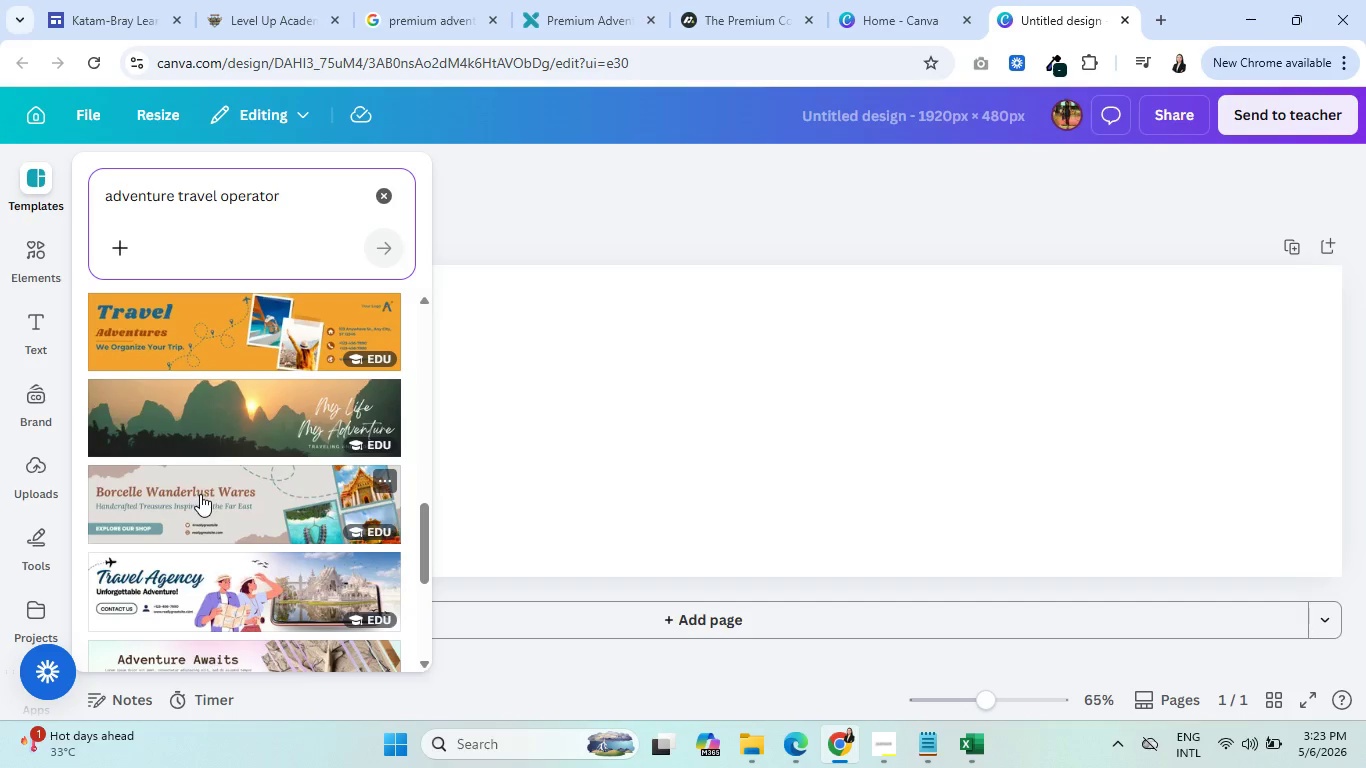 
scroll: coordinate [198, 503], scroll_direction: down, amount: 2.0
 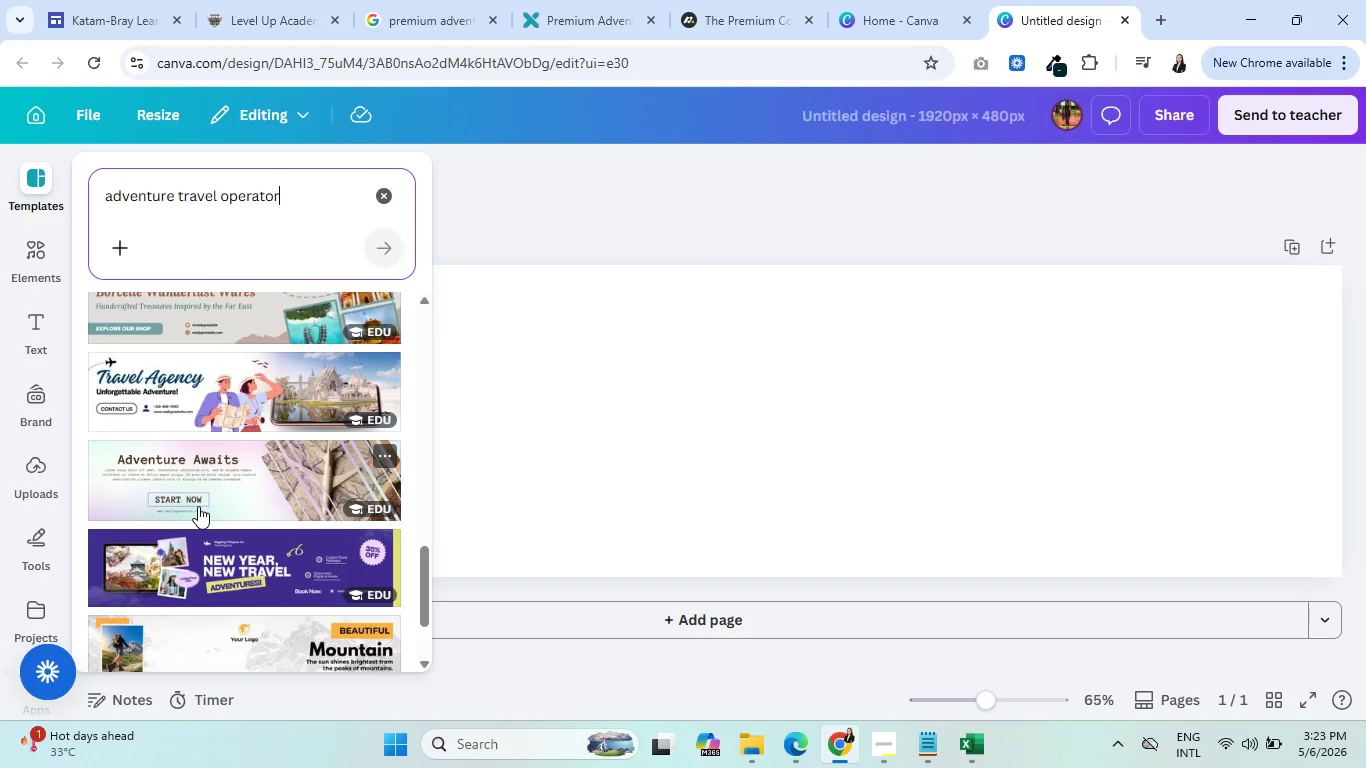 
scroll: coordinate [198, 506], scroll_direction: up, amount: 1.0
 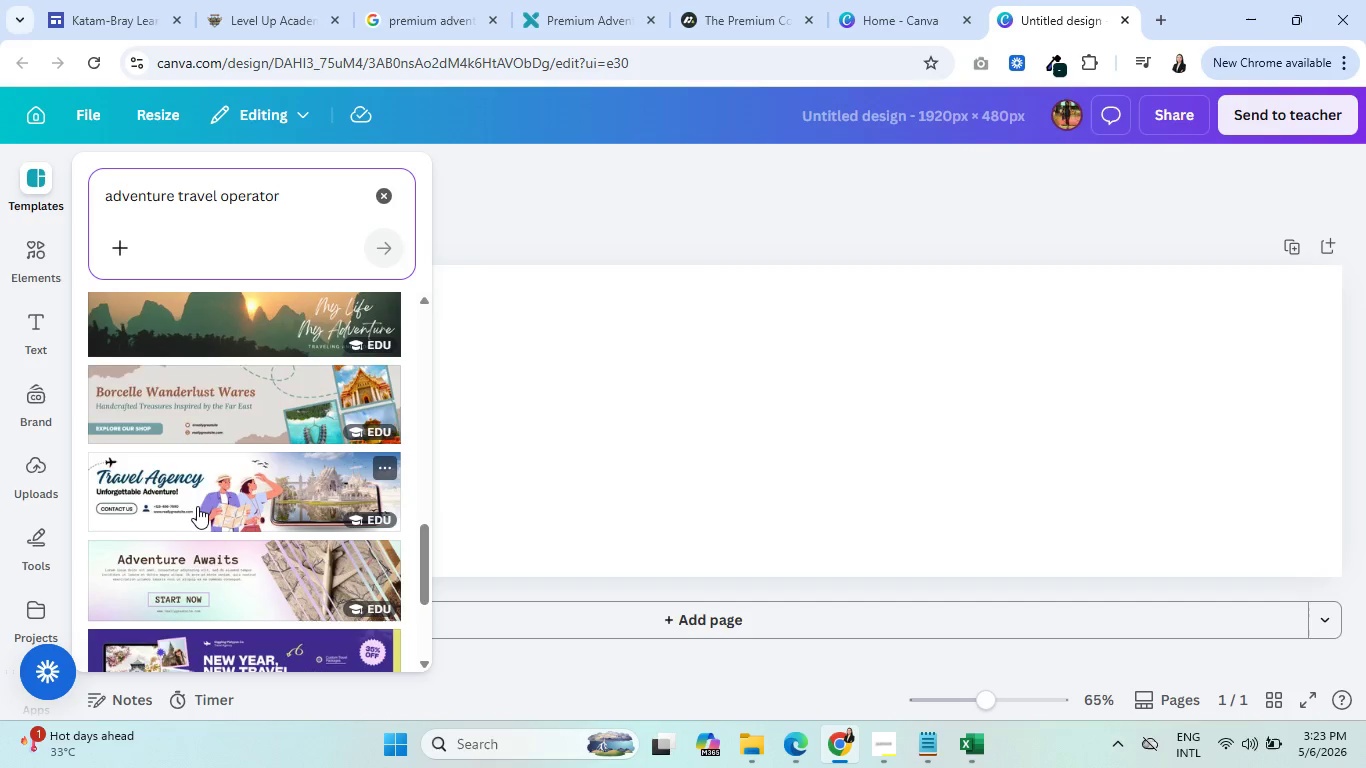 
scroll: coordinate [194, 582], scroll_direction: down, amount: 6.0
 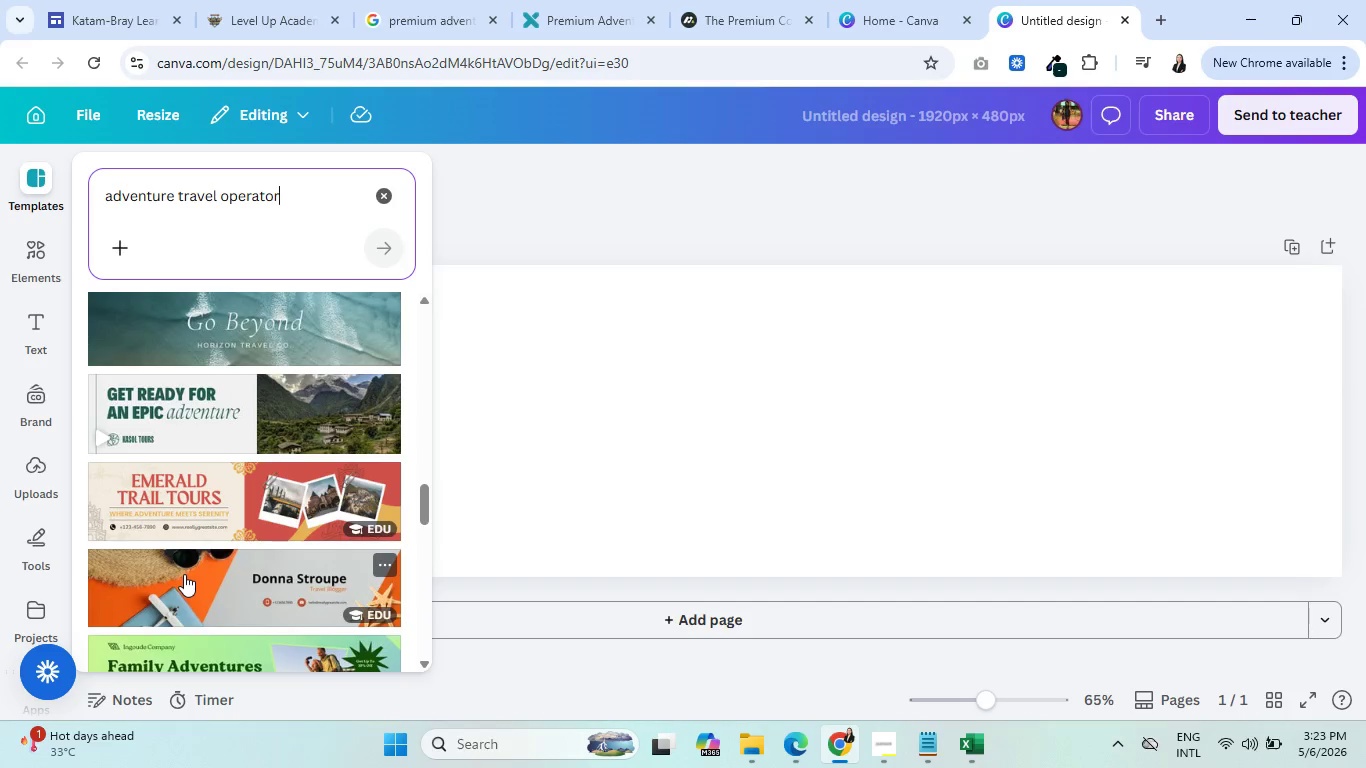 
wait(5.12)
 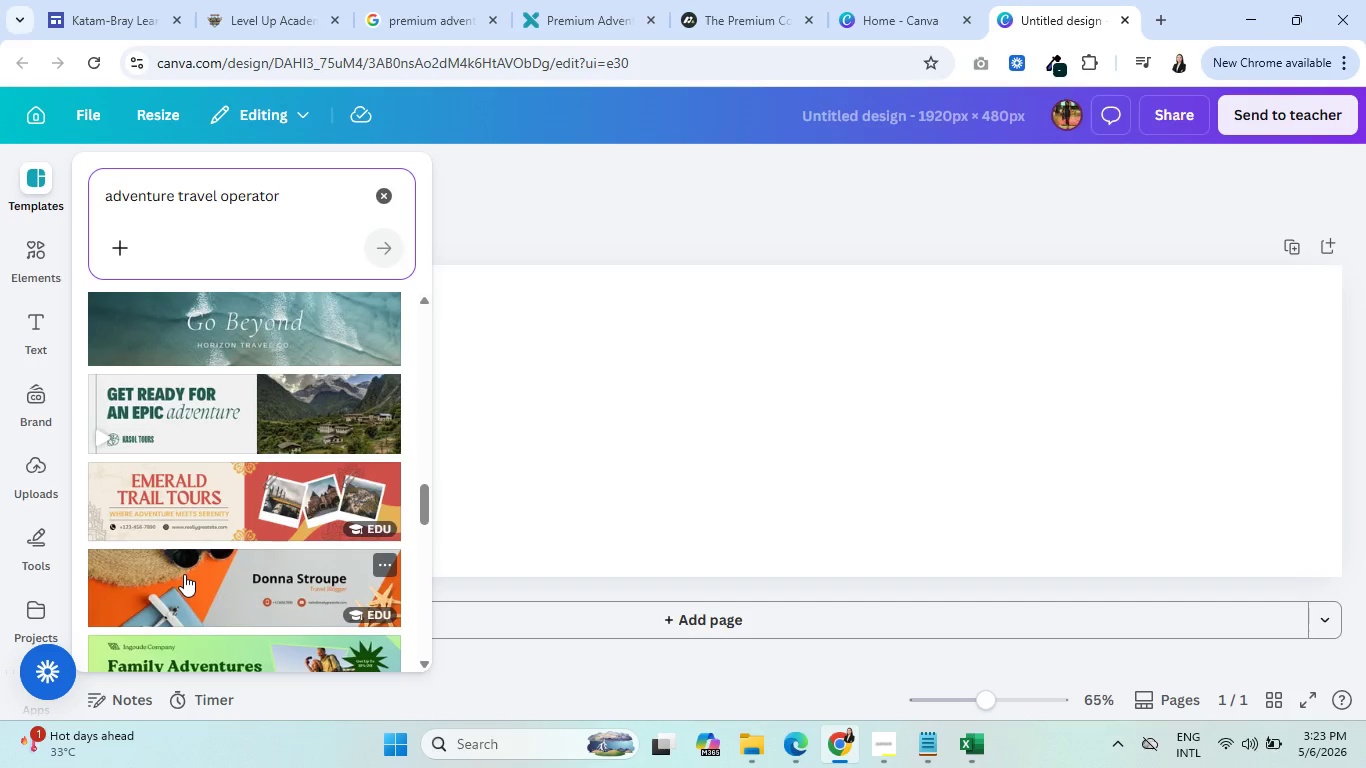 
scroll: coordinate [179, 531], scroll_direction: down, amount: 4.0
 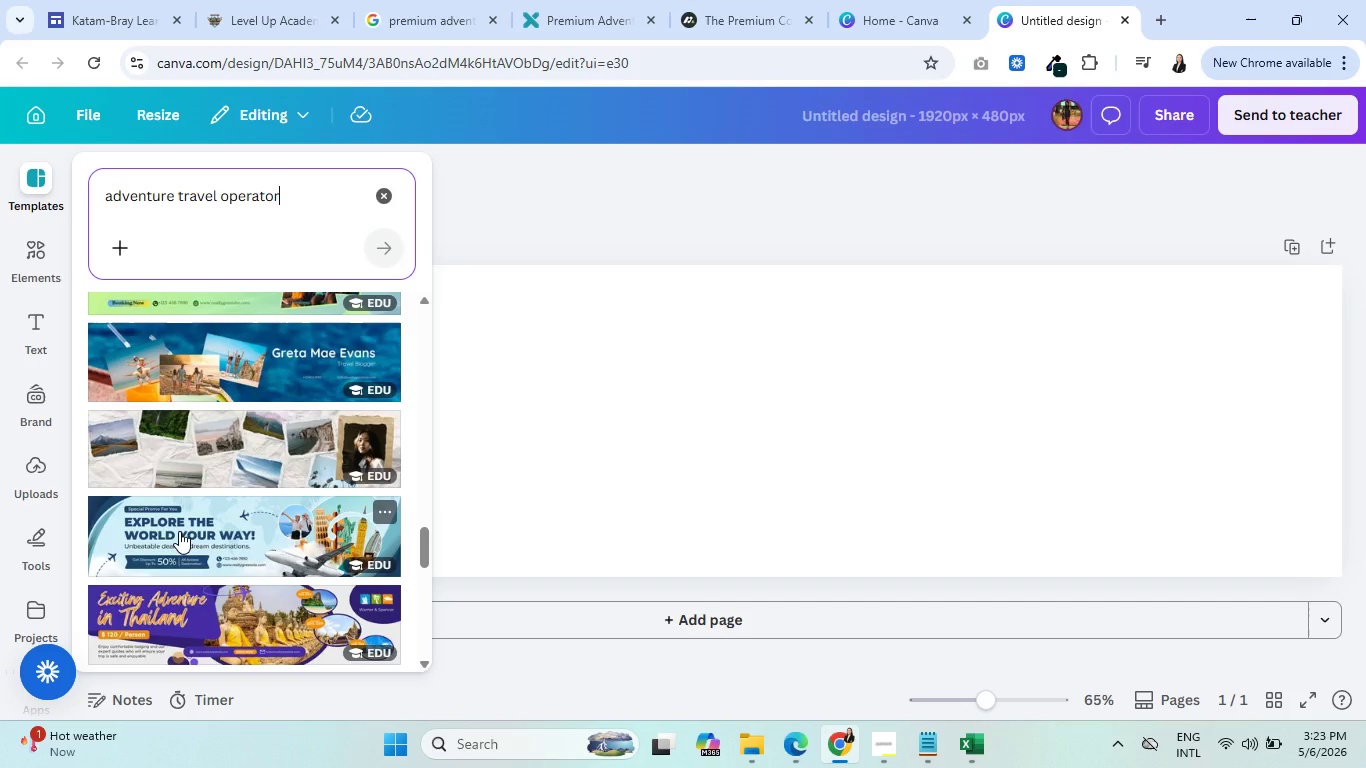 
wait(16.64)
 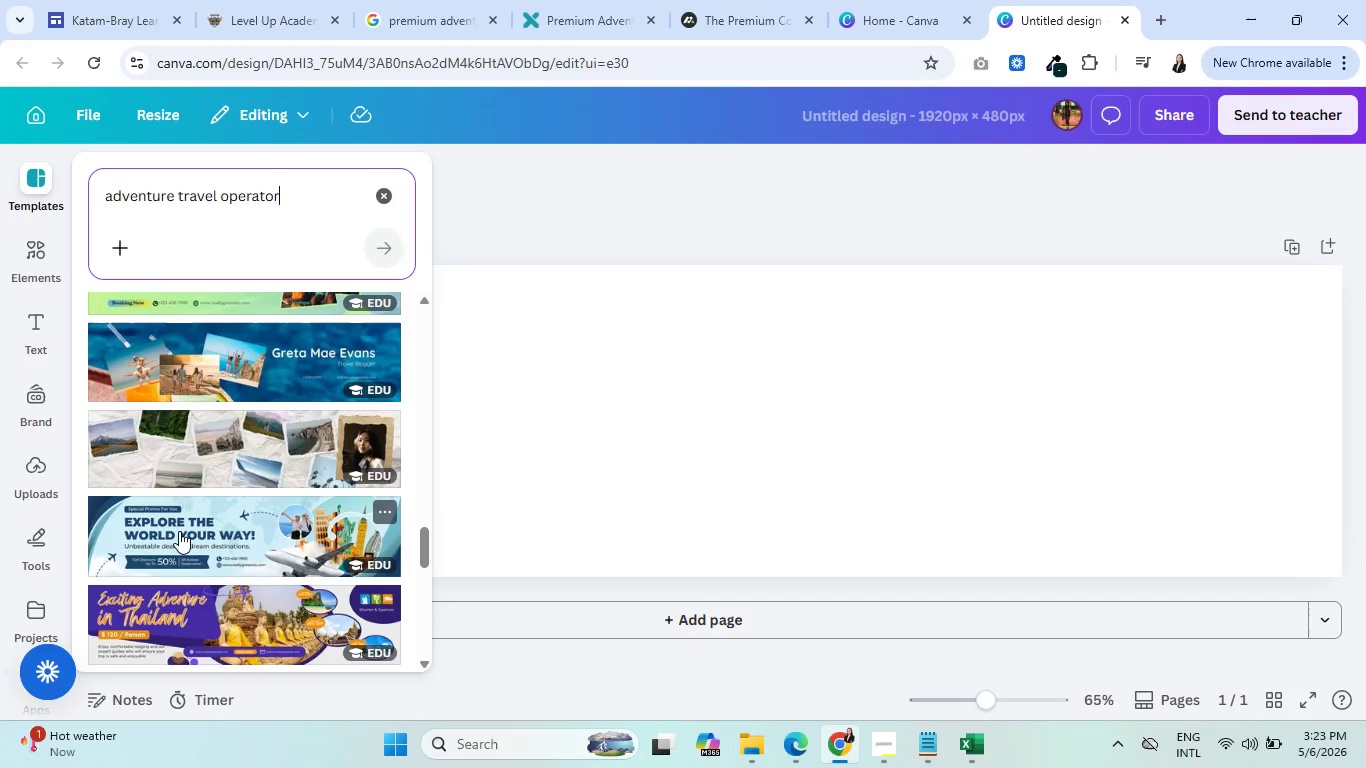 
scroll: coordinate [220, 481], scroll_direction: down, amount: 9.0
 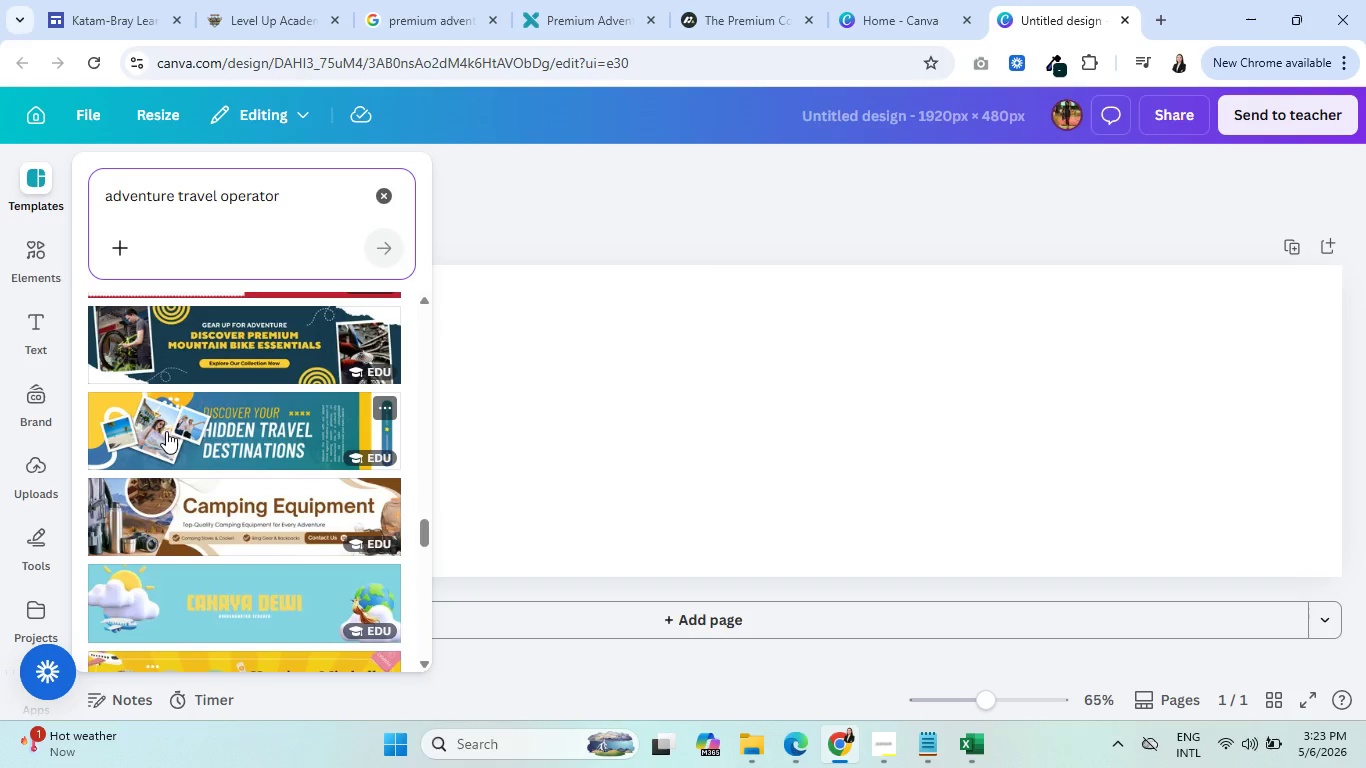 
scroll: coordinate [146, 589], scroll_direction: down, amount: 10.0
 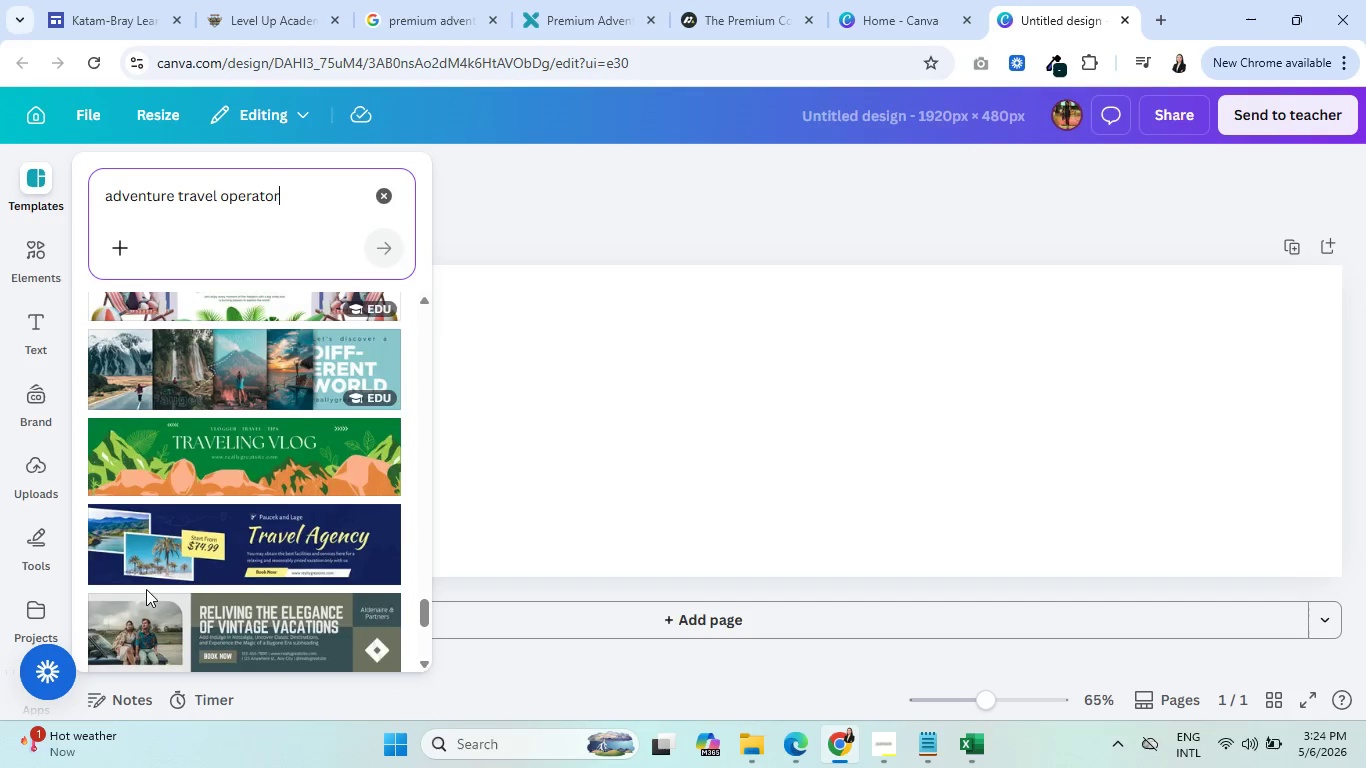 
scroll: coordinate [146, 587], scroll_direction: up, amount: 1.0
 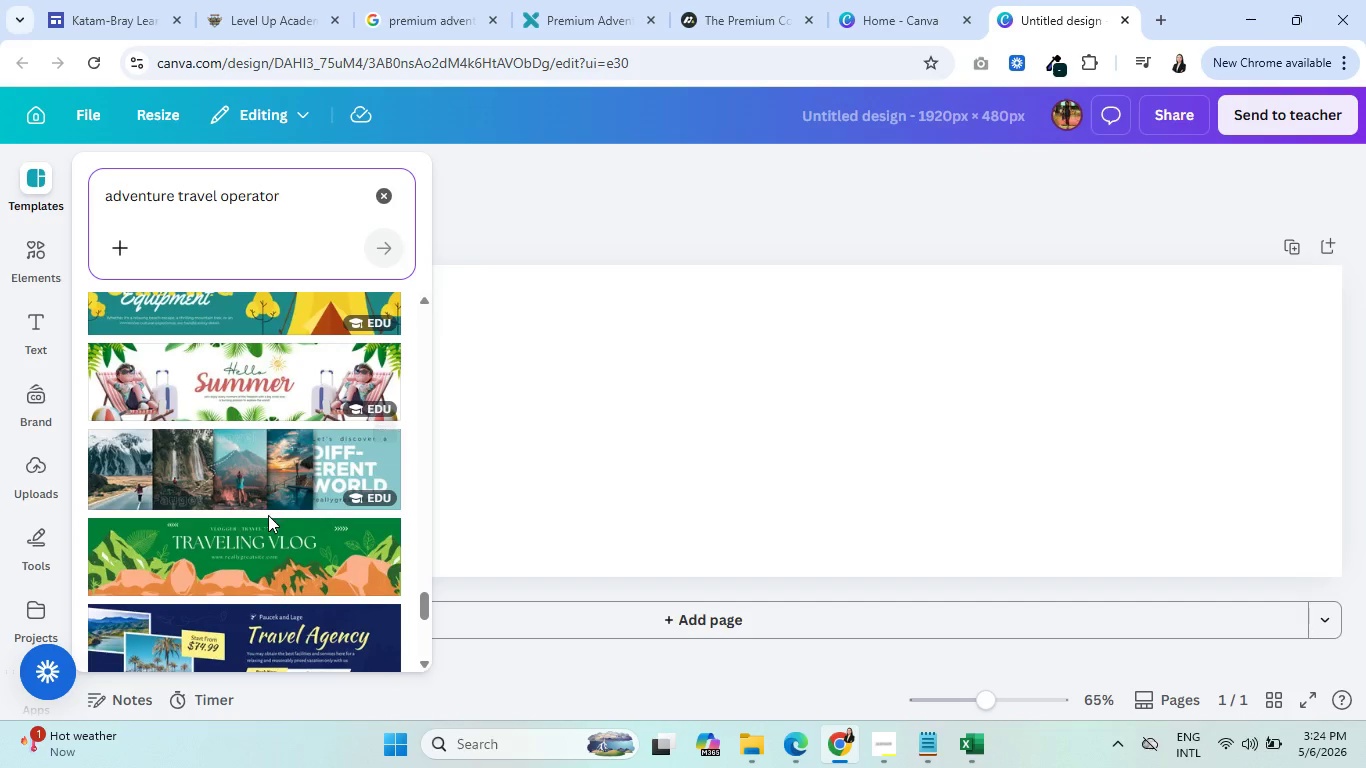 
scroll: coordinate [188, 595], scroll_direction: down, amount: 4.0
 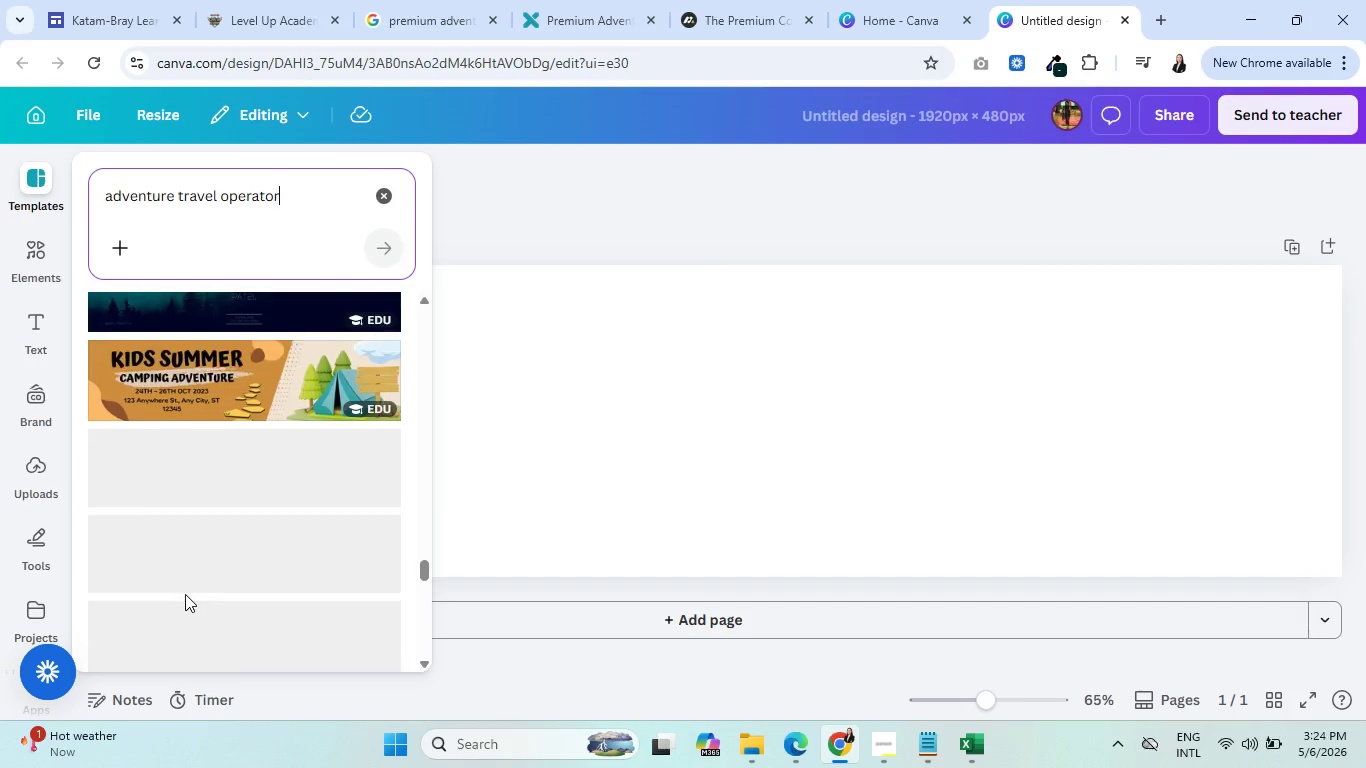 
scroll: coordinate [181, 568], scroll_direction: up, amount: 7.0
 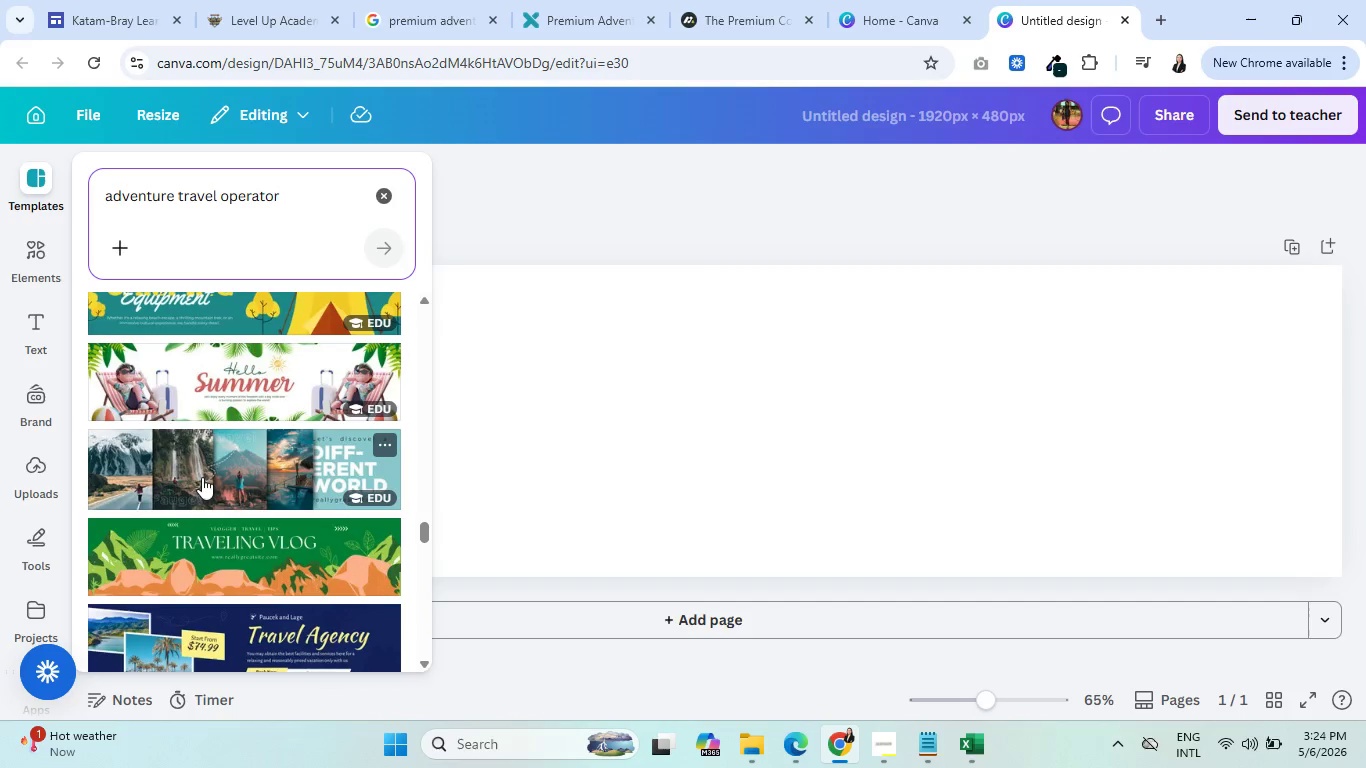 
wait(8.64)
 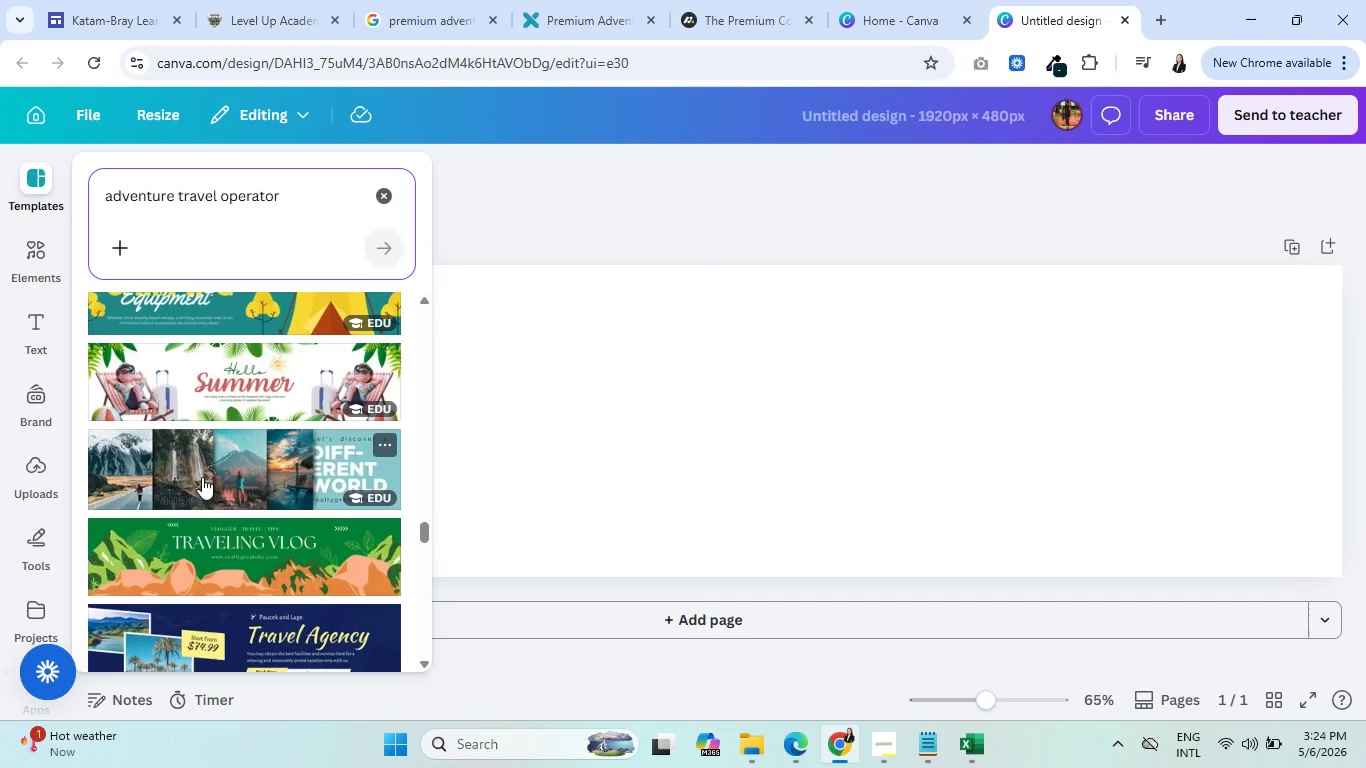 
left_click([880, 751])